 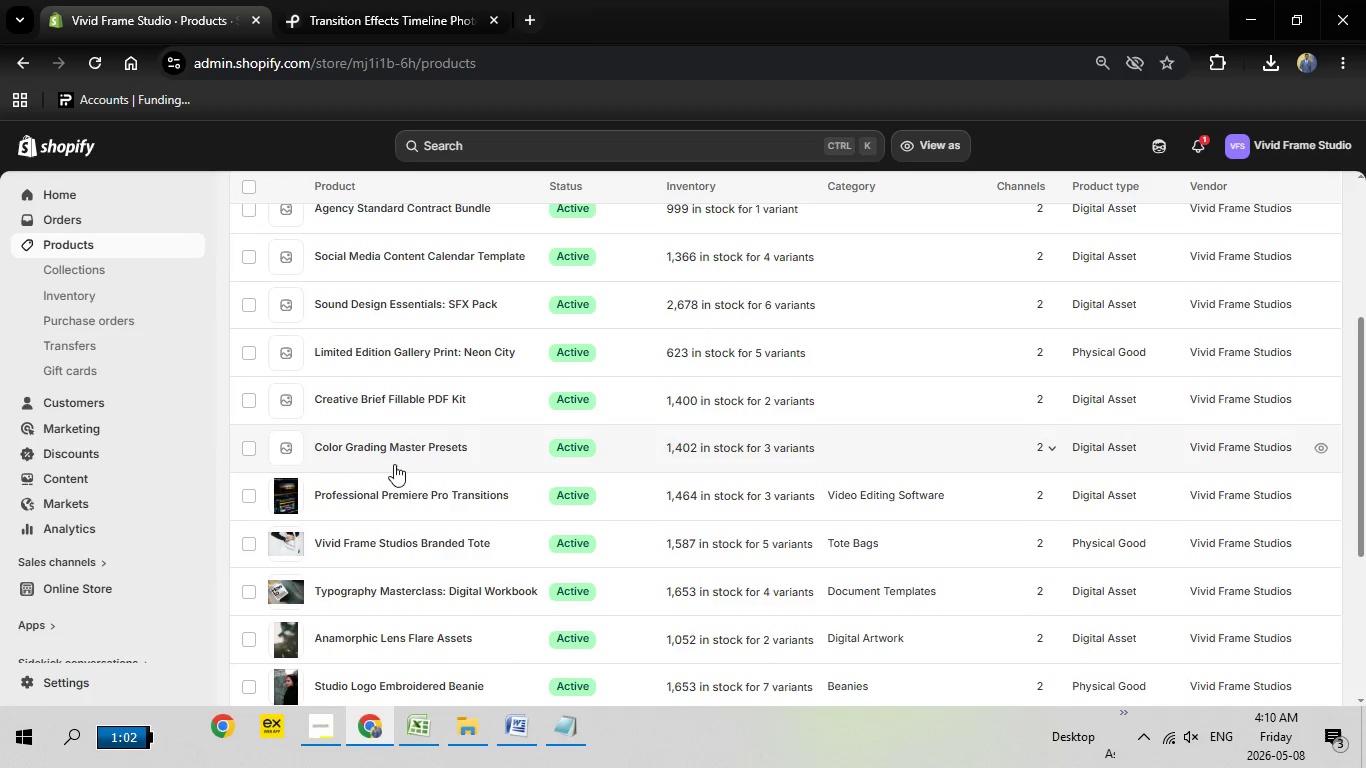 
left_click([393, 449])
 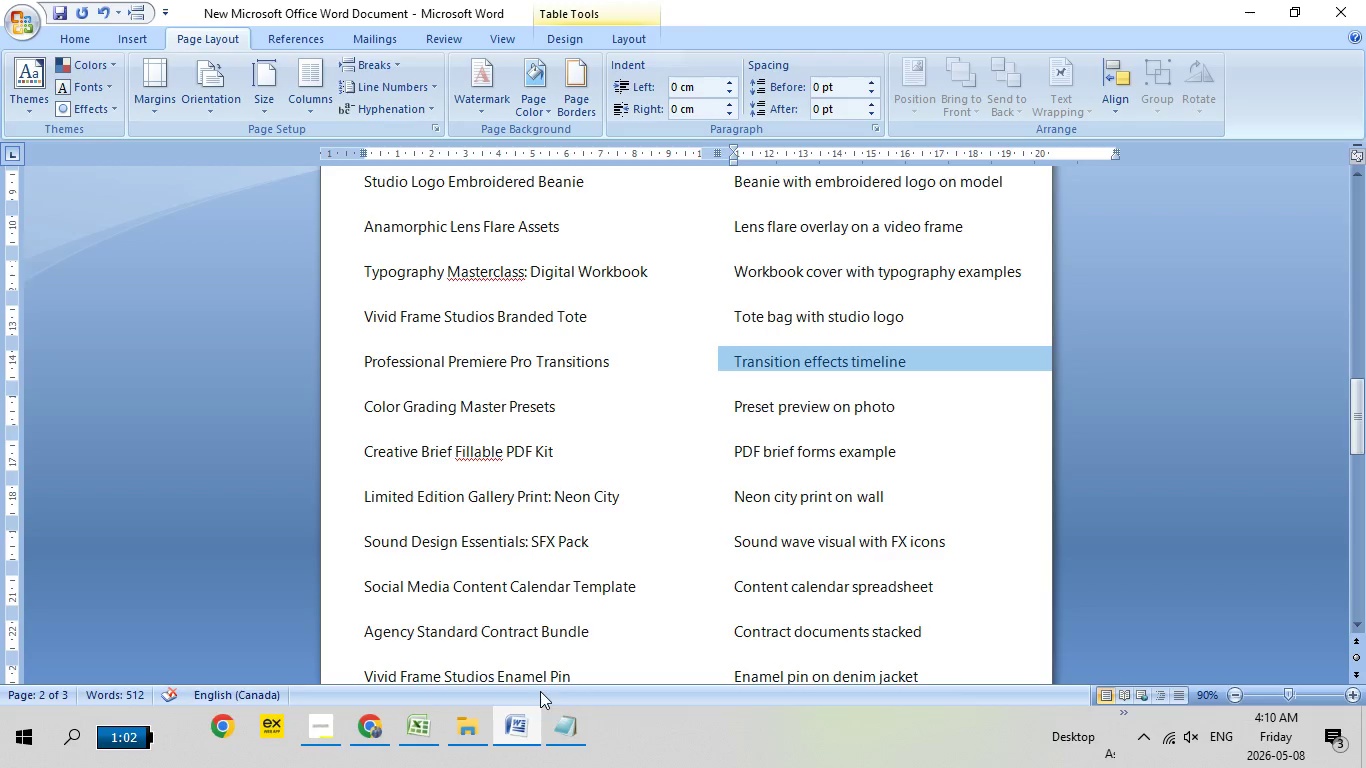 
left_click([527, 725])
 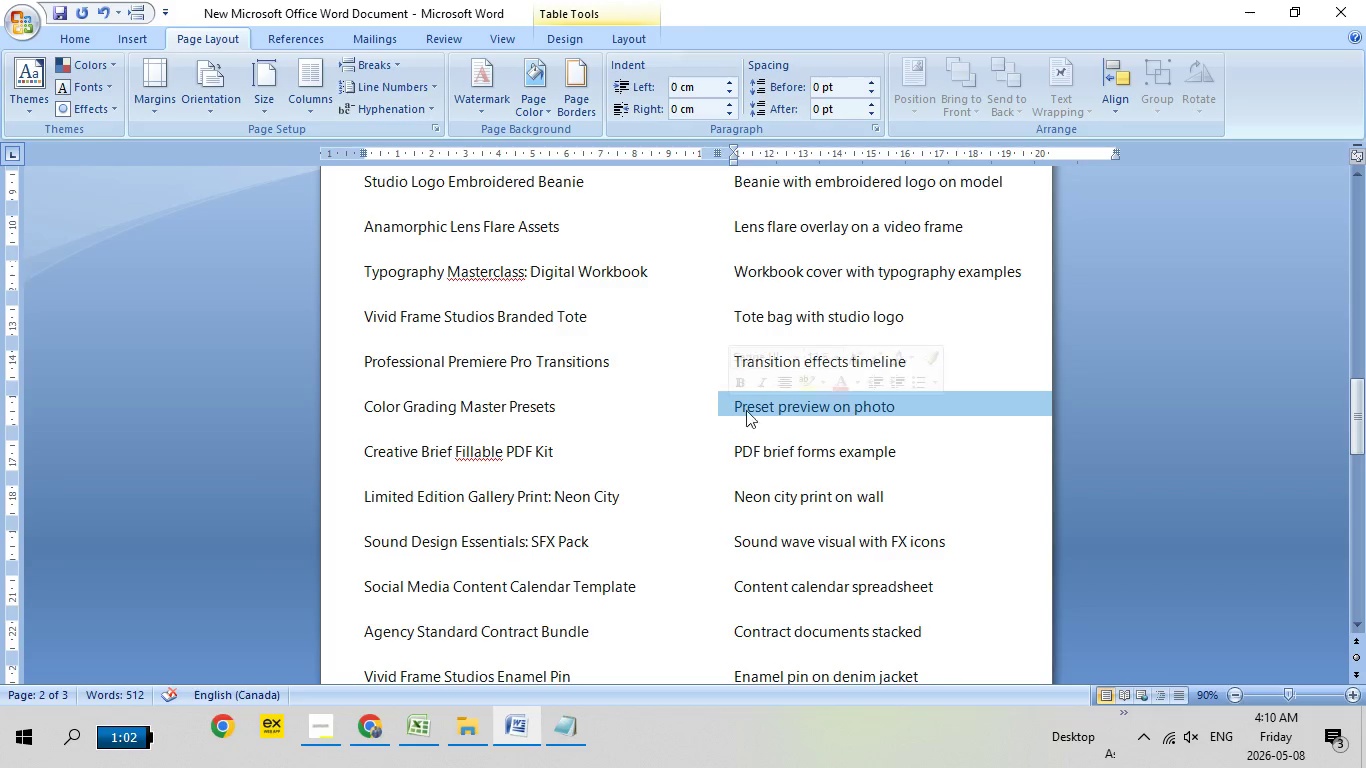 
left_click([729, 411])
 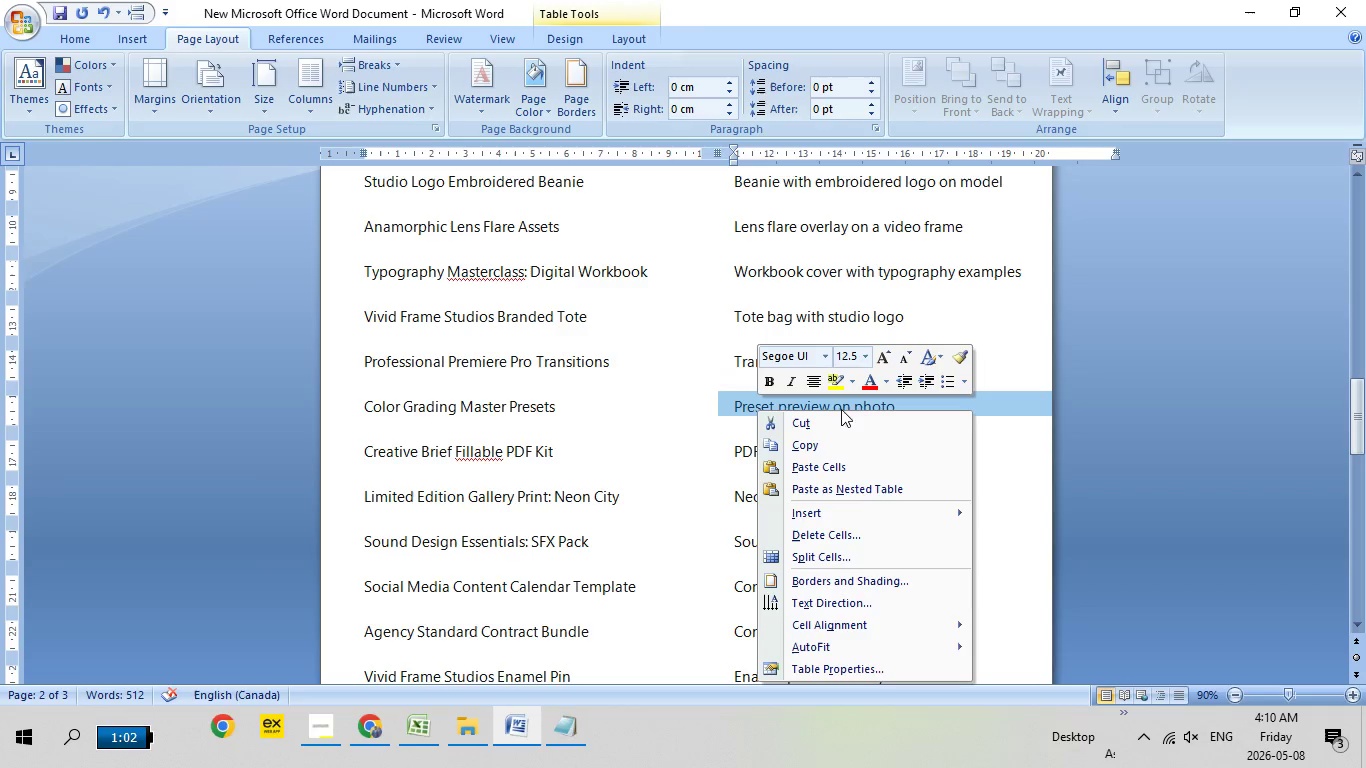 
right_click([756, 410])
 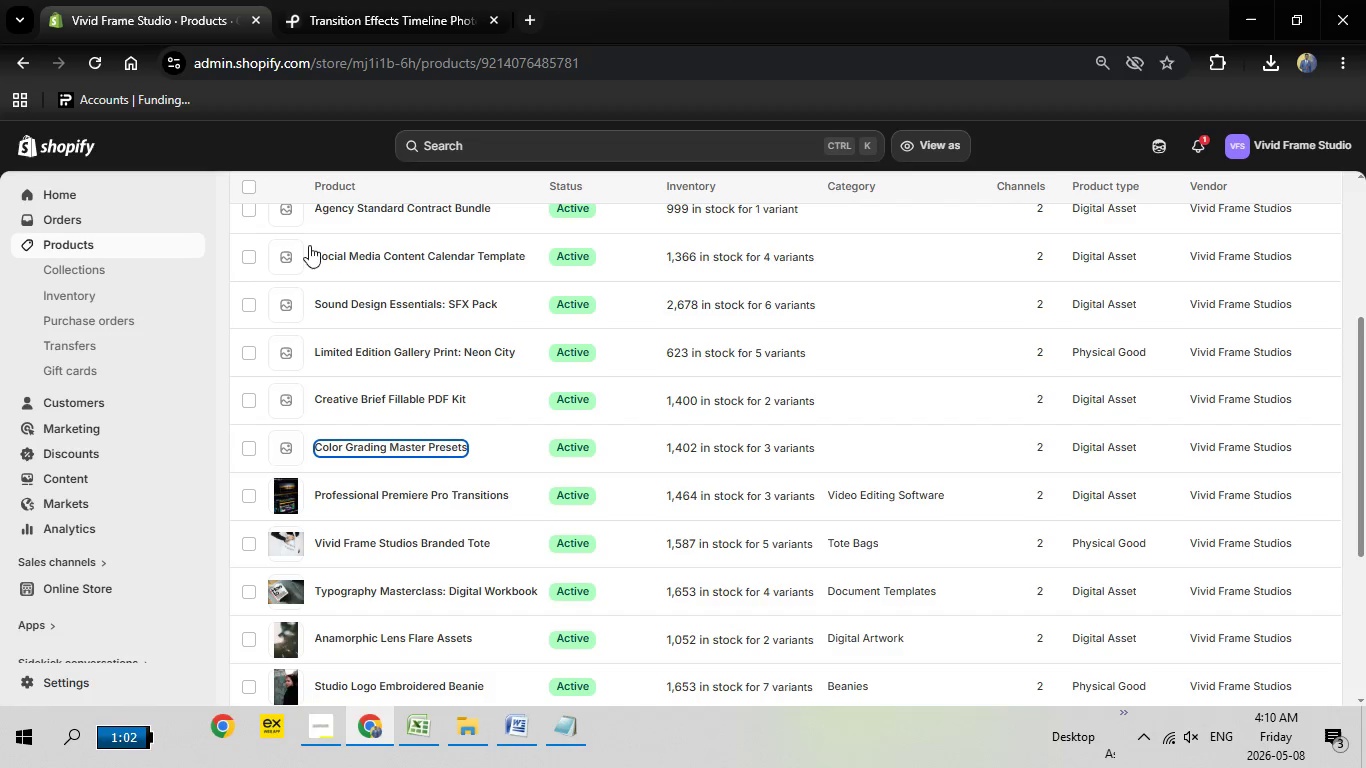 
wait(5.12)
 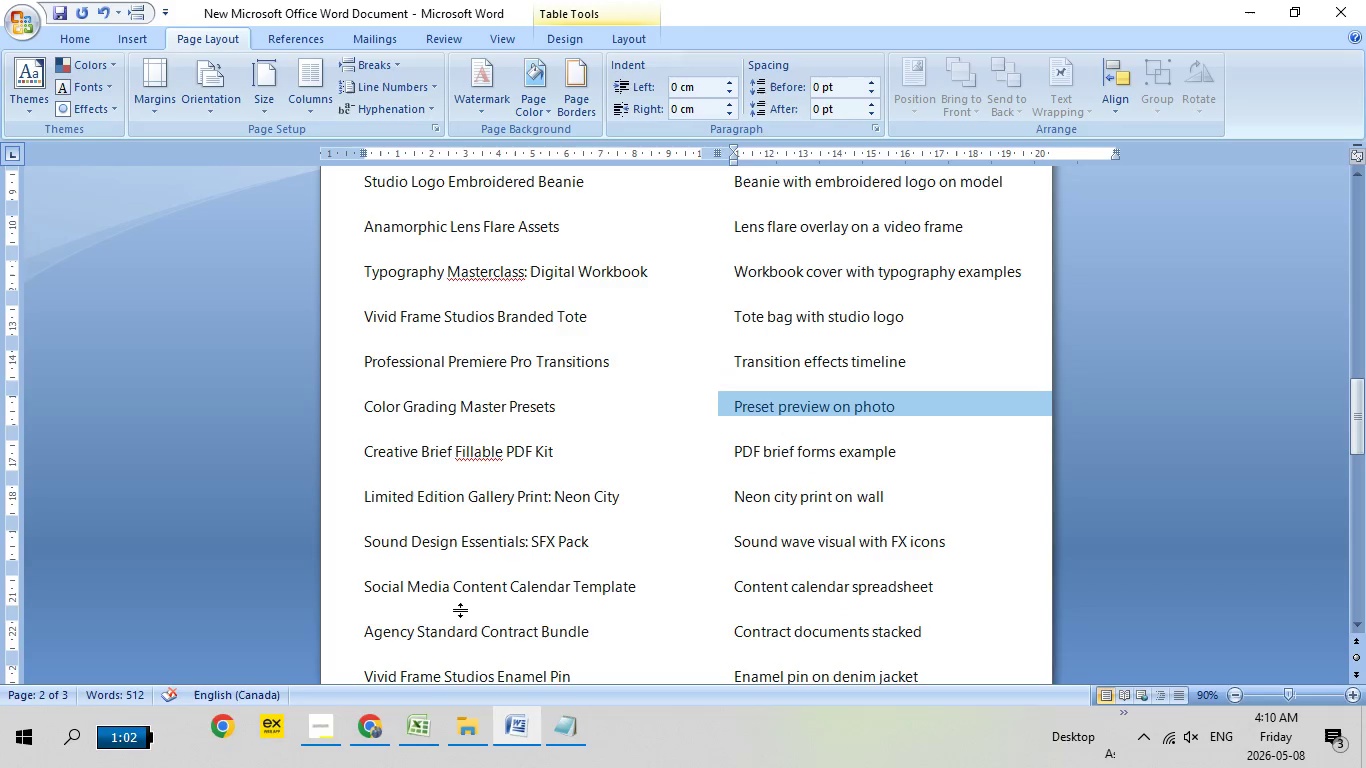 
left_click([359, 0])
 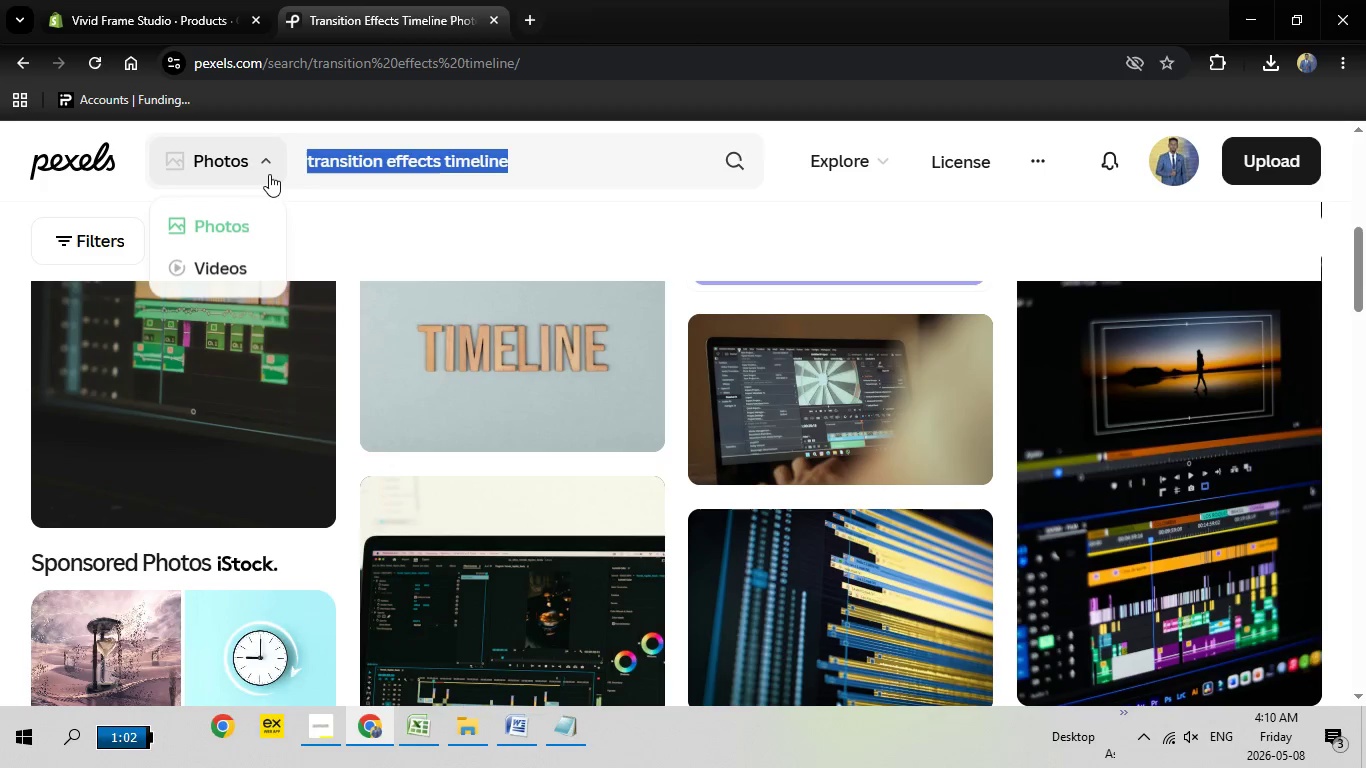 
left_click_drag(start_coordinate=[539, 168], to_coordinate=[269, 174])
 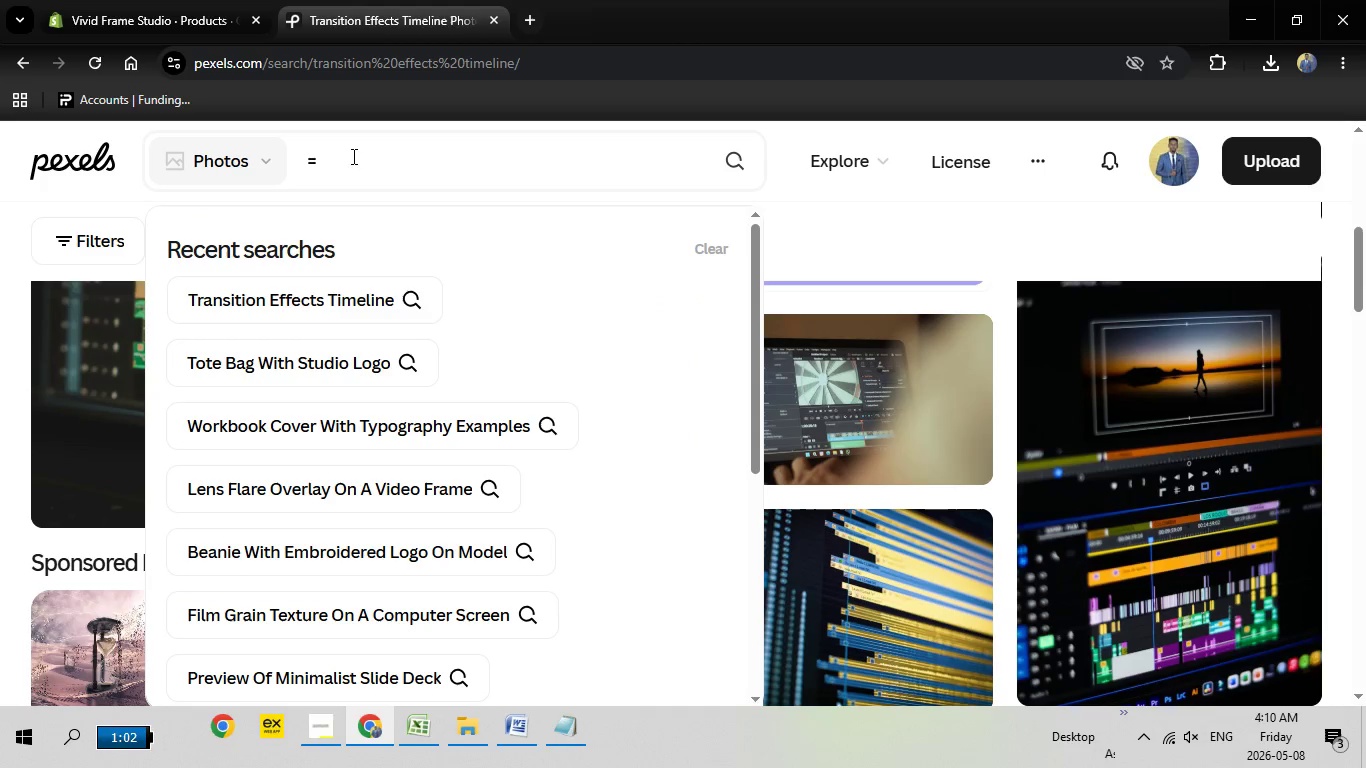 
key(Equal)
 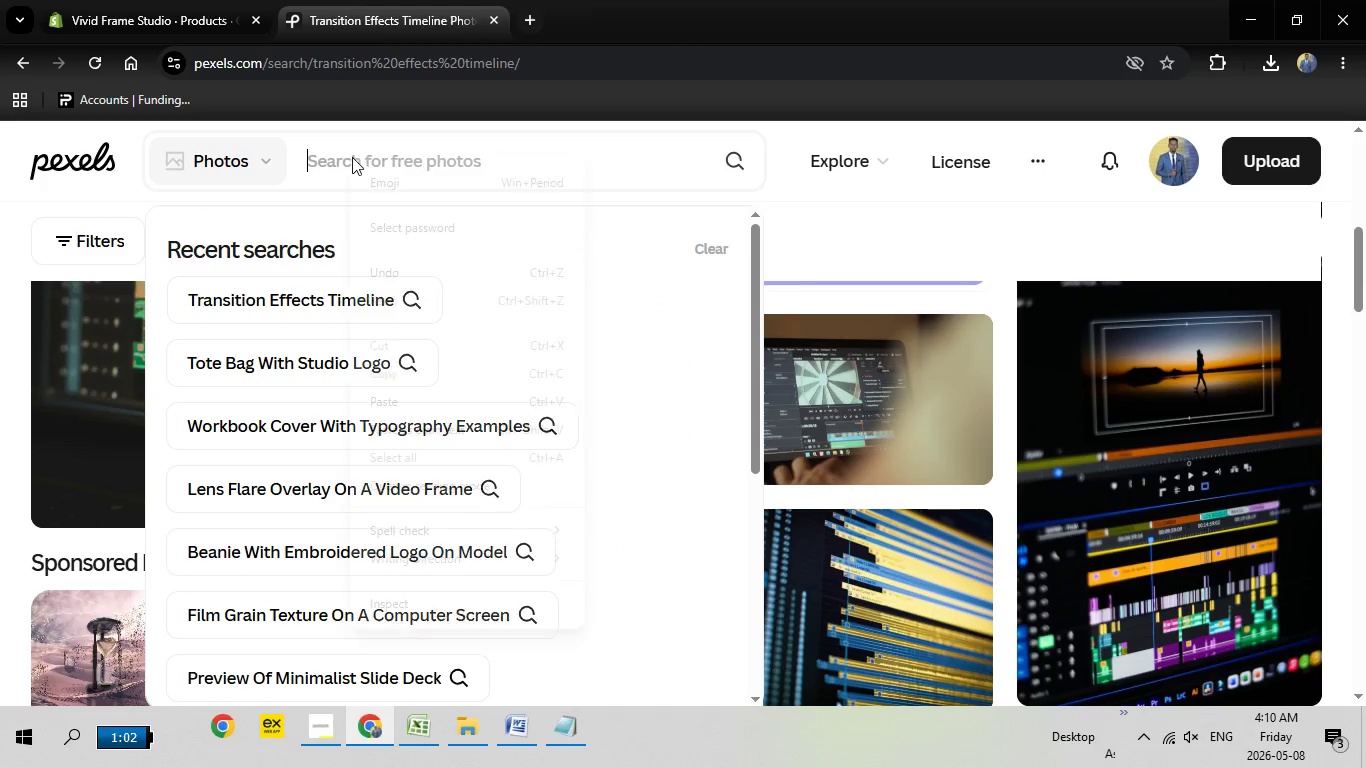 
key(Backspace)
 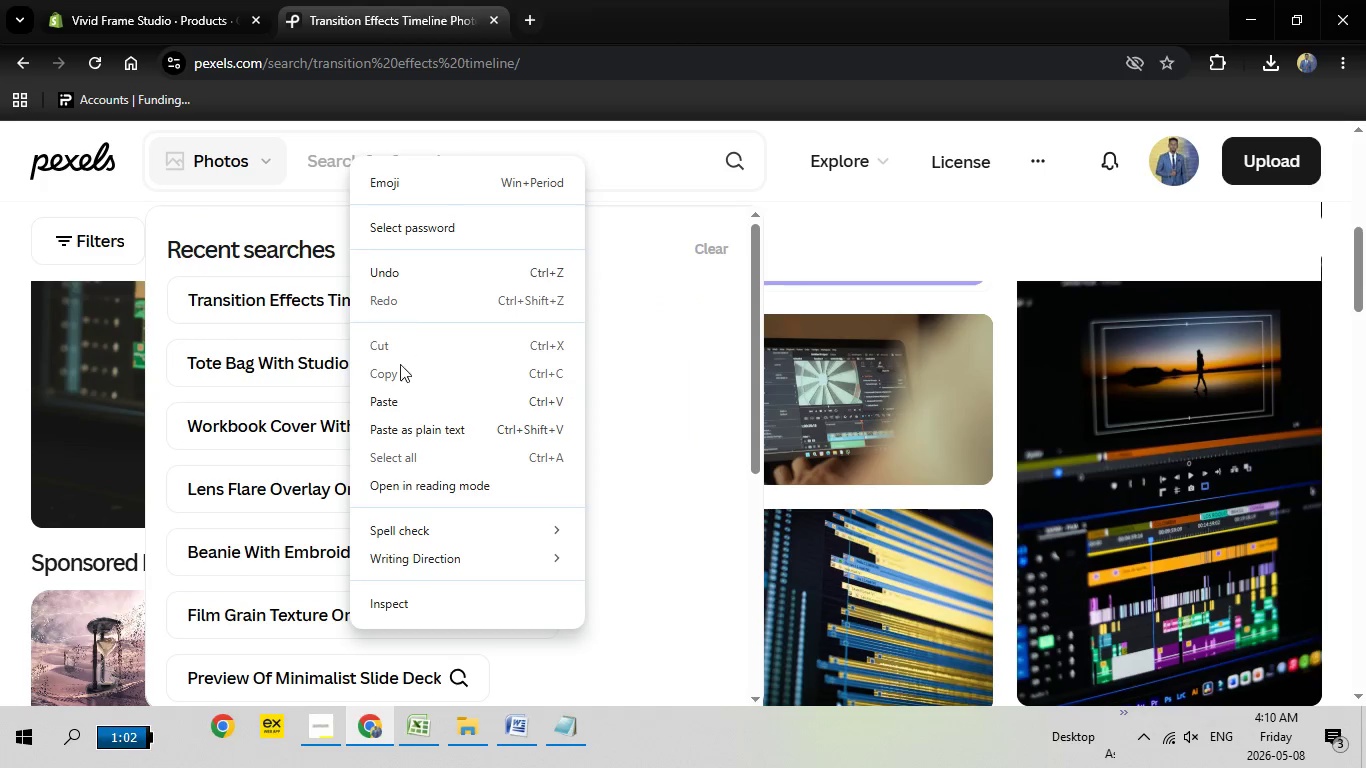 
right_click([350, 156])
 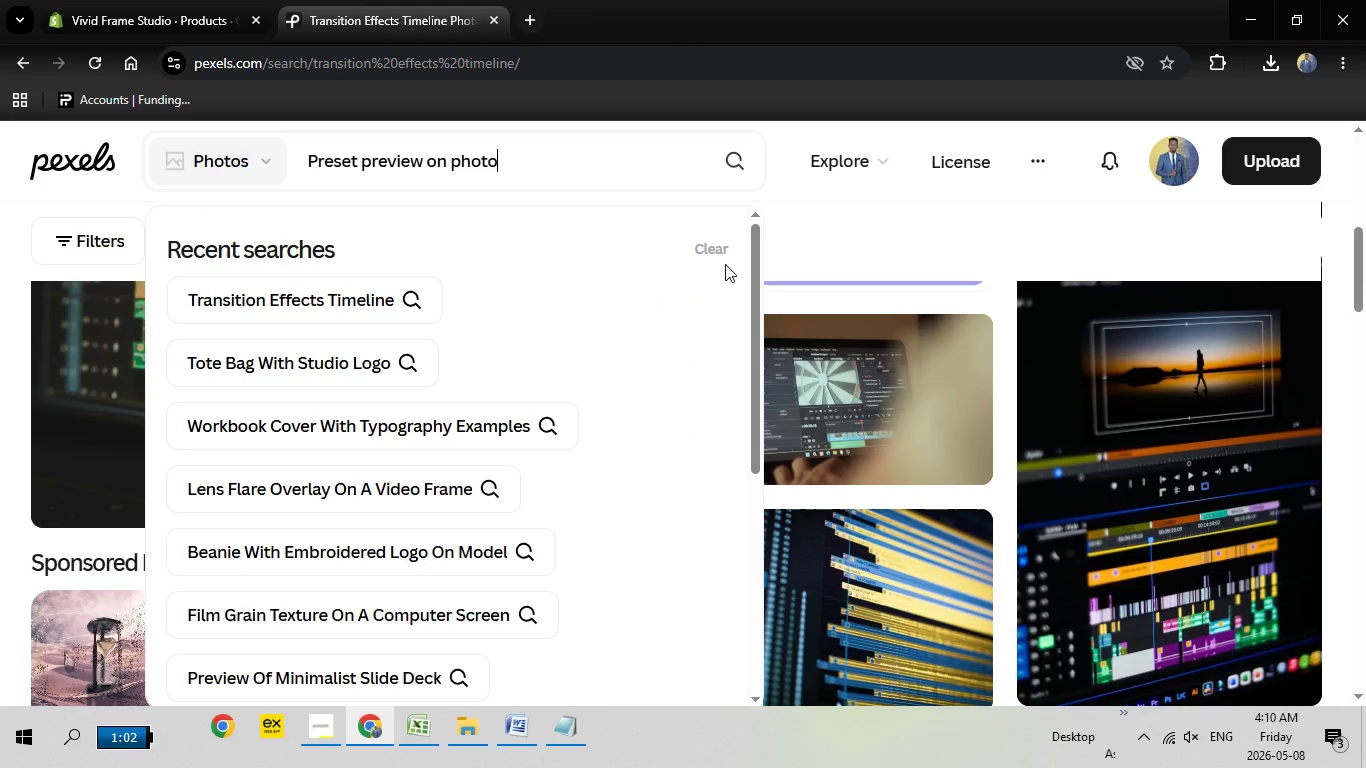 
left_click([405, 403])
 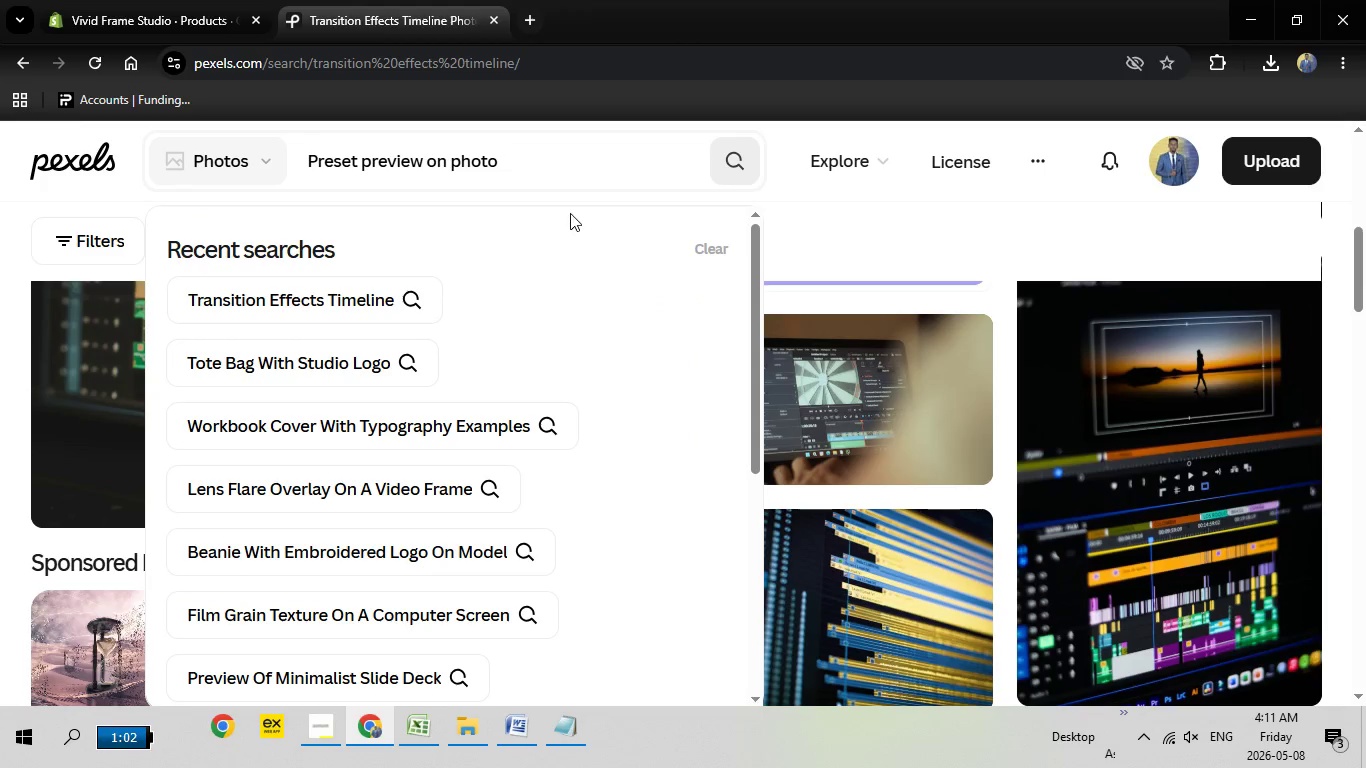 
left_click([736, 154])
 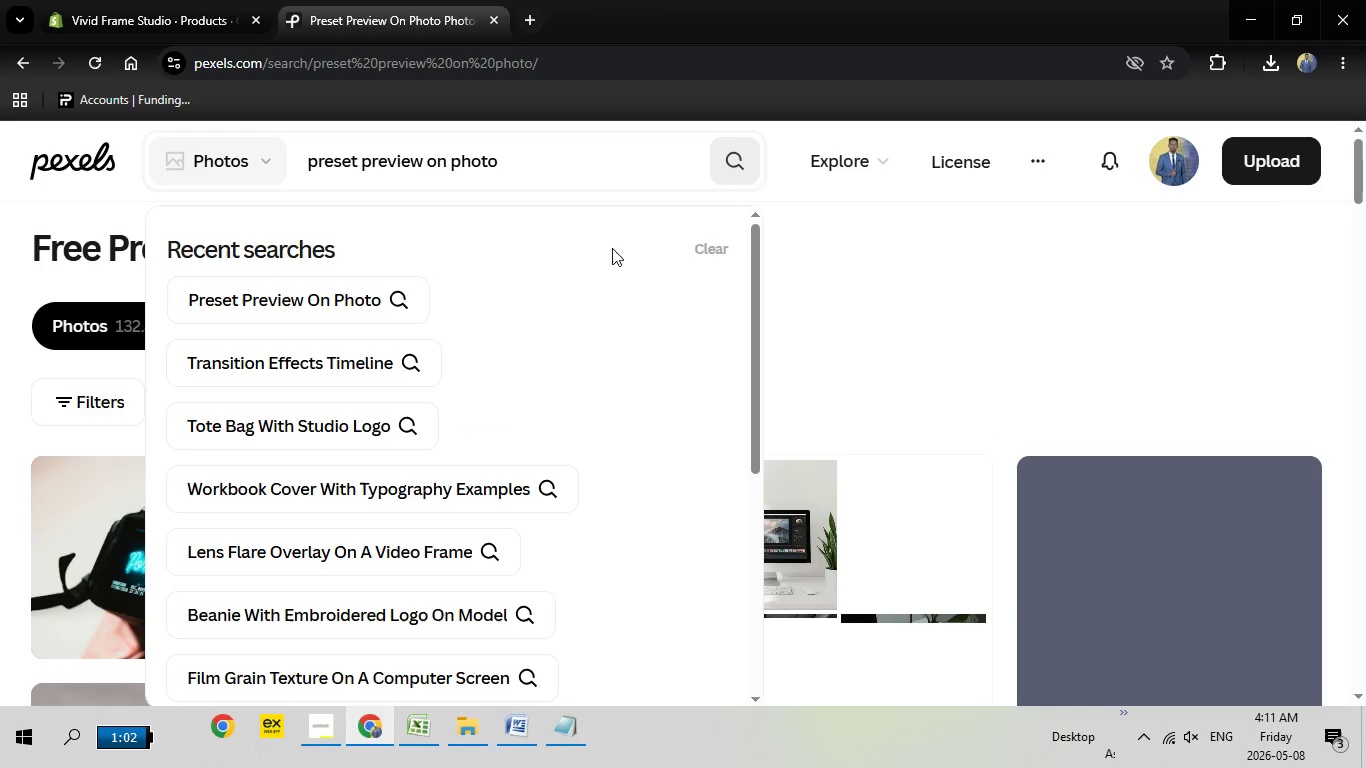 
wait(7.53)
 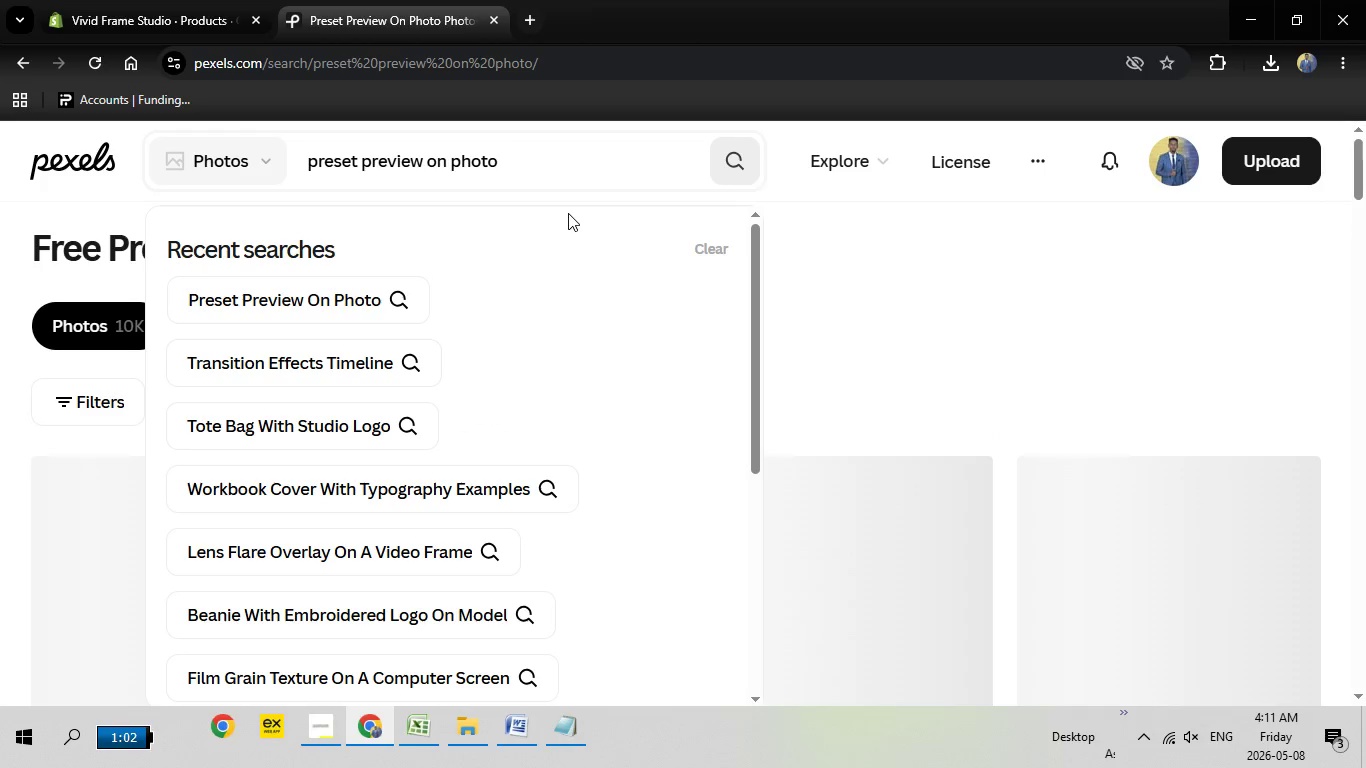 
left_click([838, 237])
 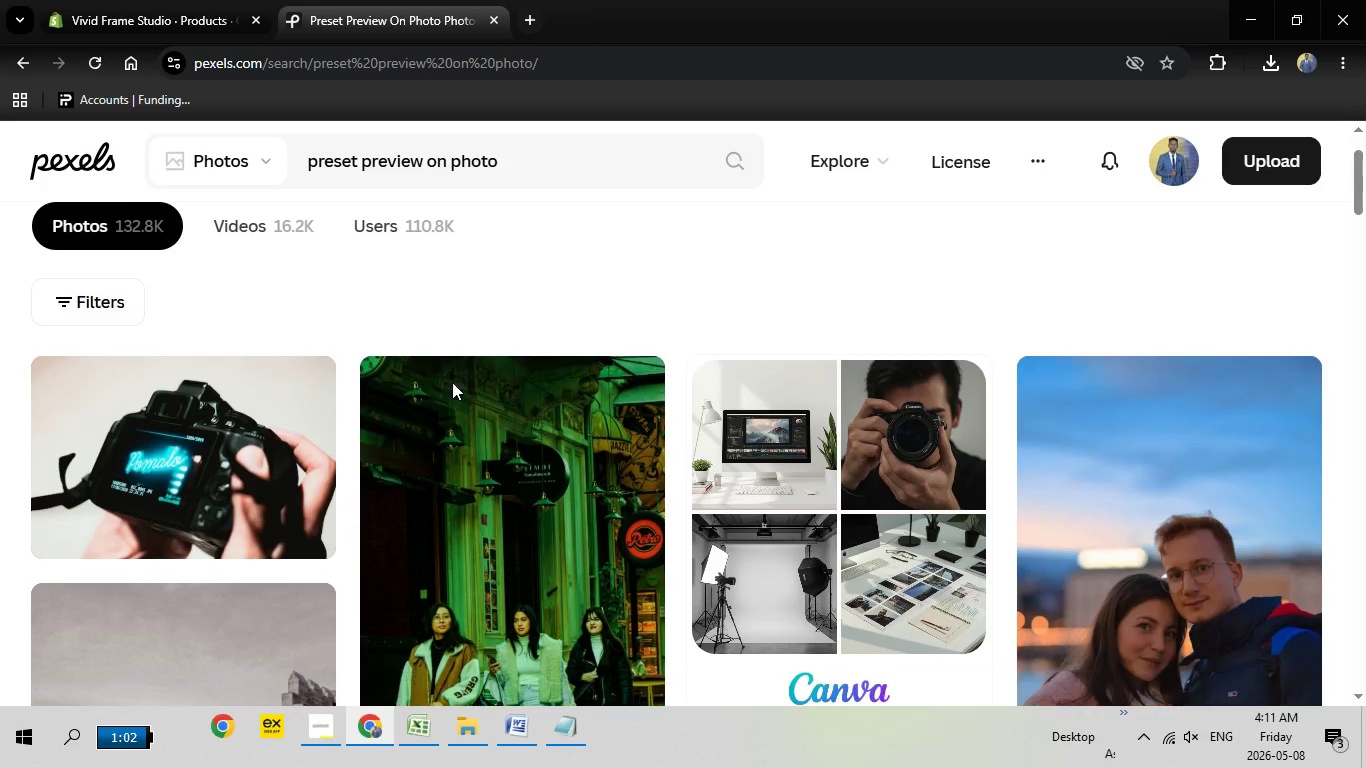 
scroll: coordinate [452, 382], scroll_direction: down, amount: 1.0
 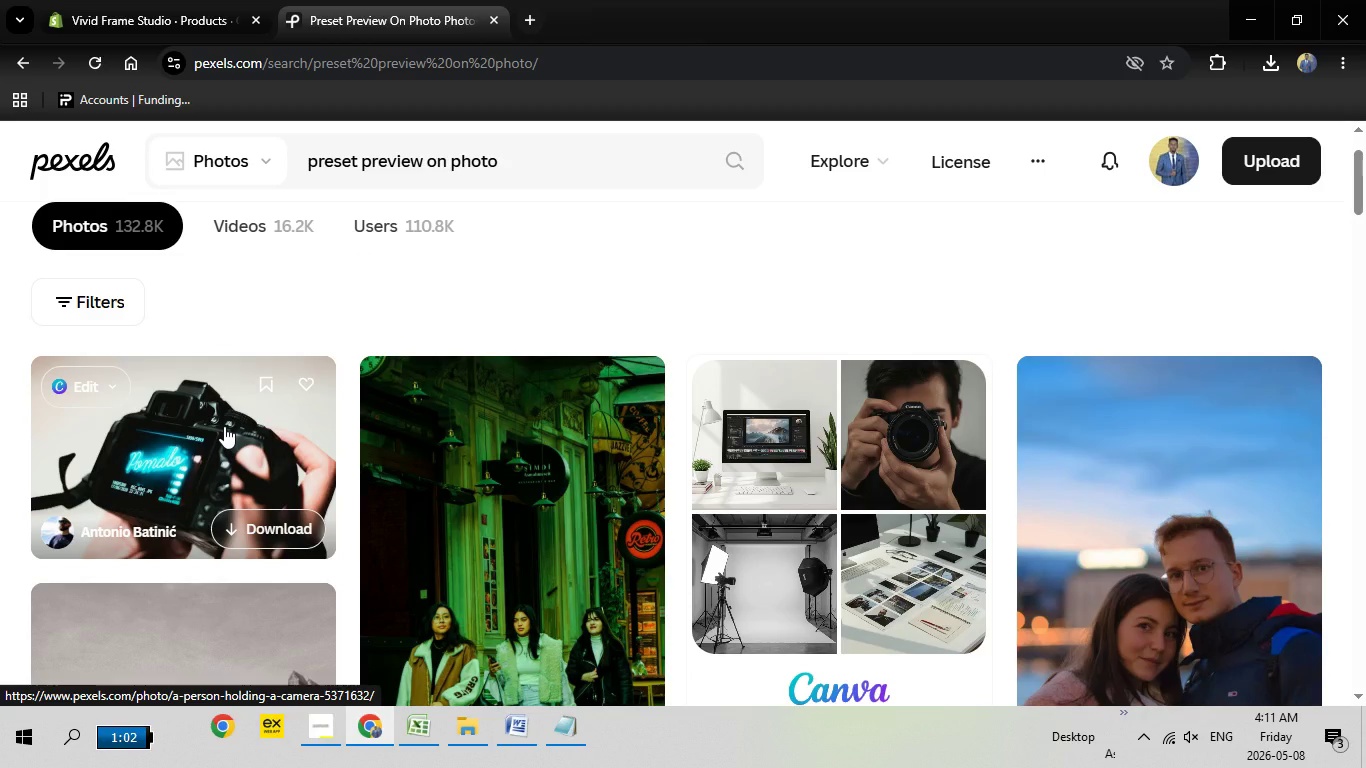 
left_click([224, 426])
 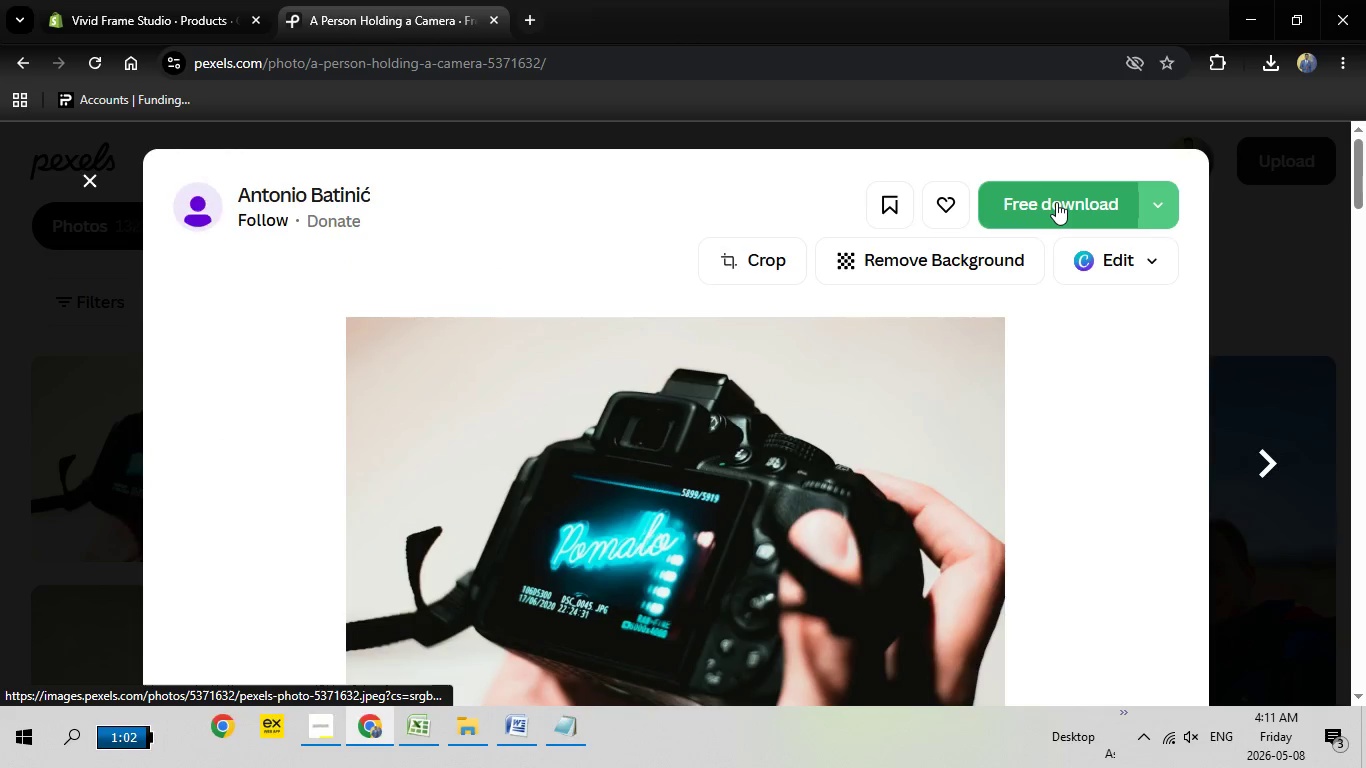 
left_click([1056, 202])
 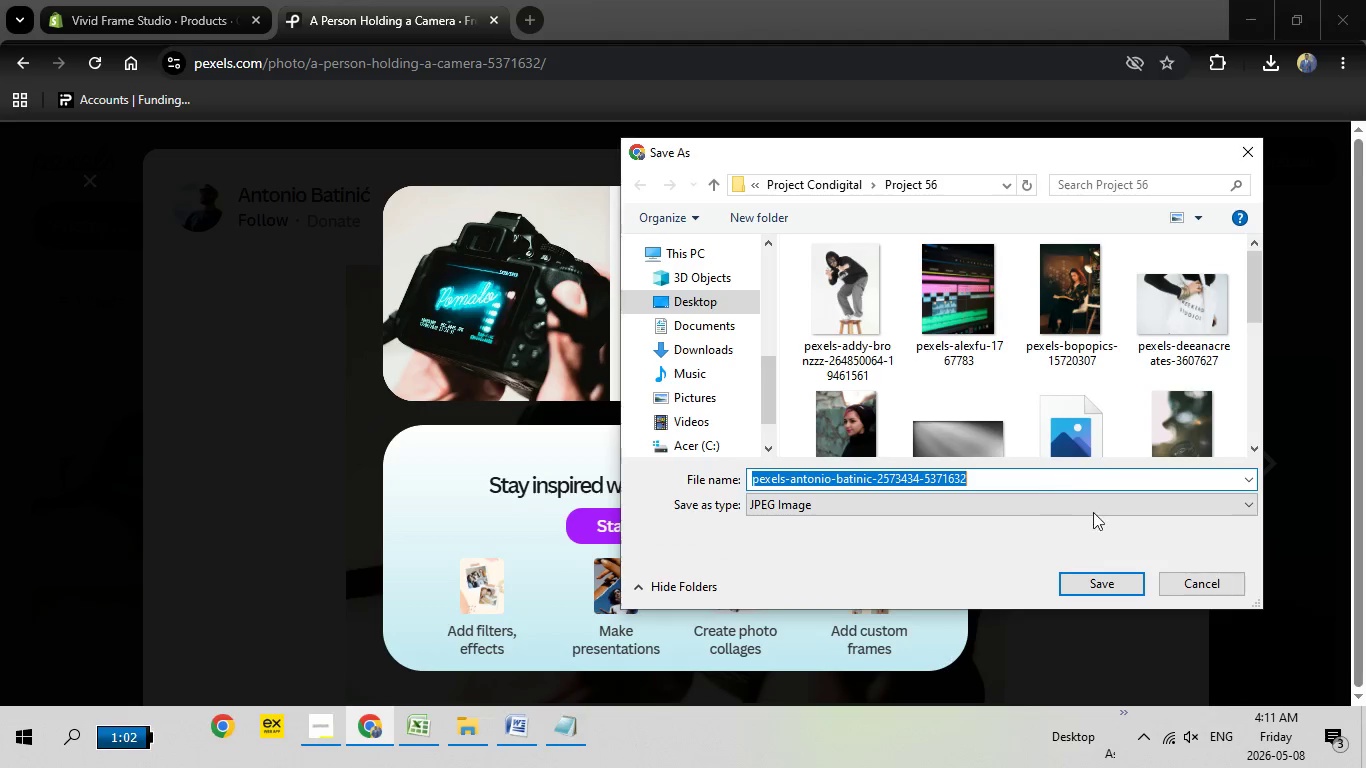 
wait(7.42)
 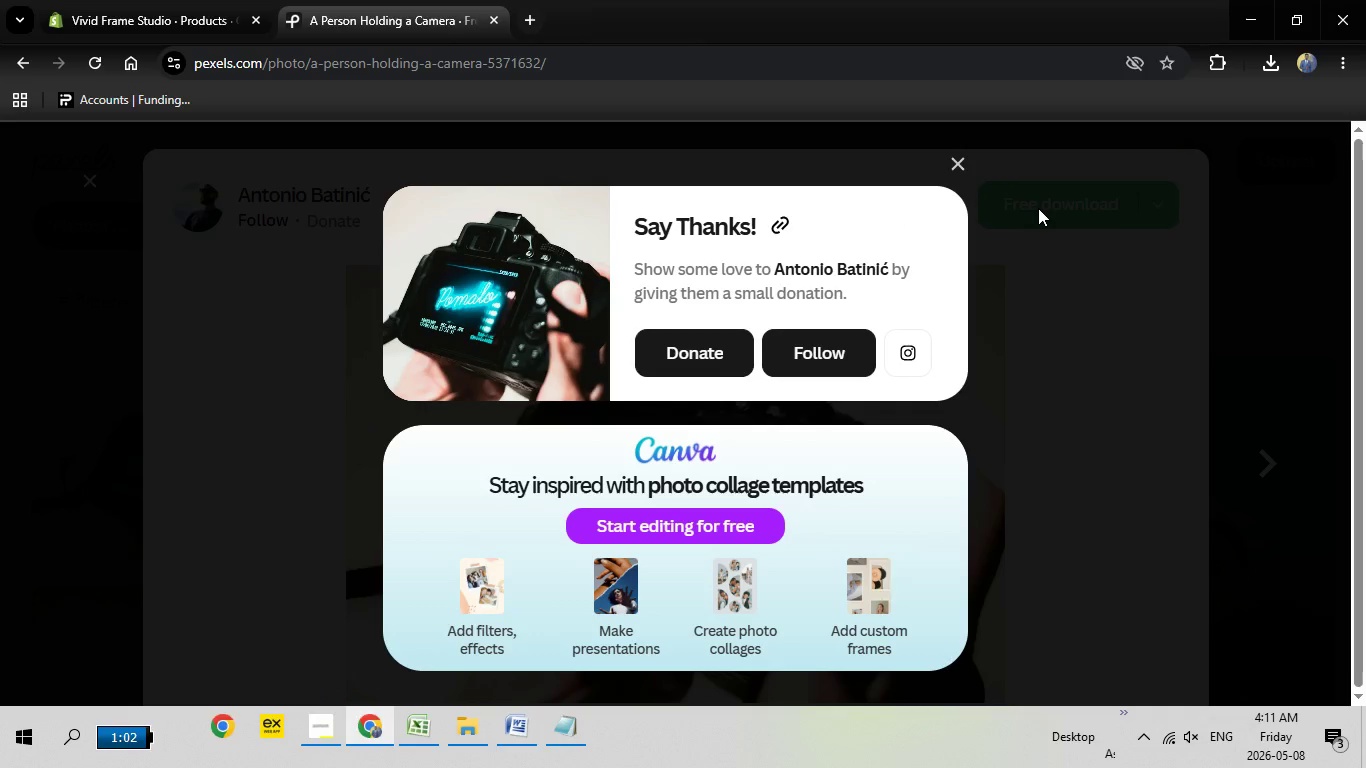 
left_click([1101, 585])
 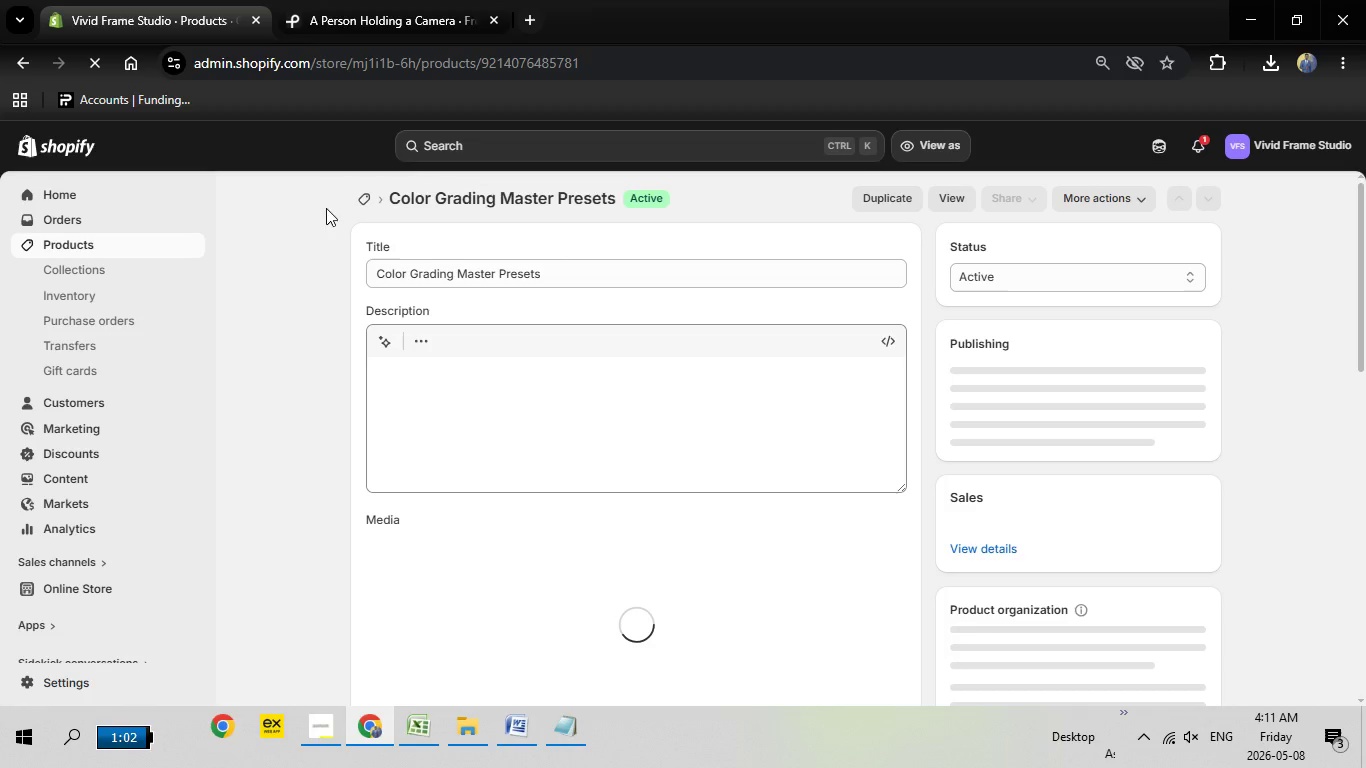 
left_click([109, 0])
 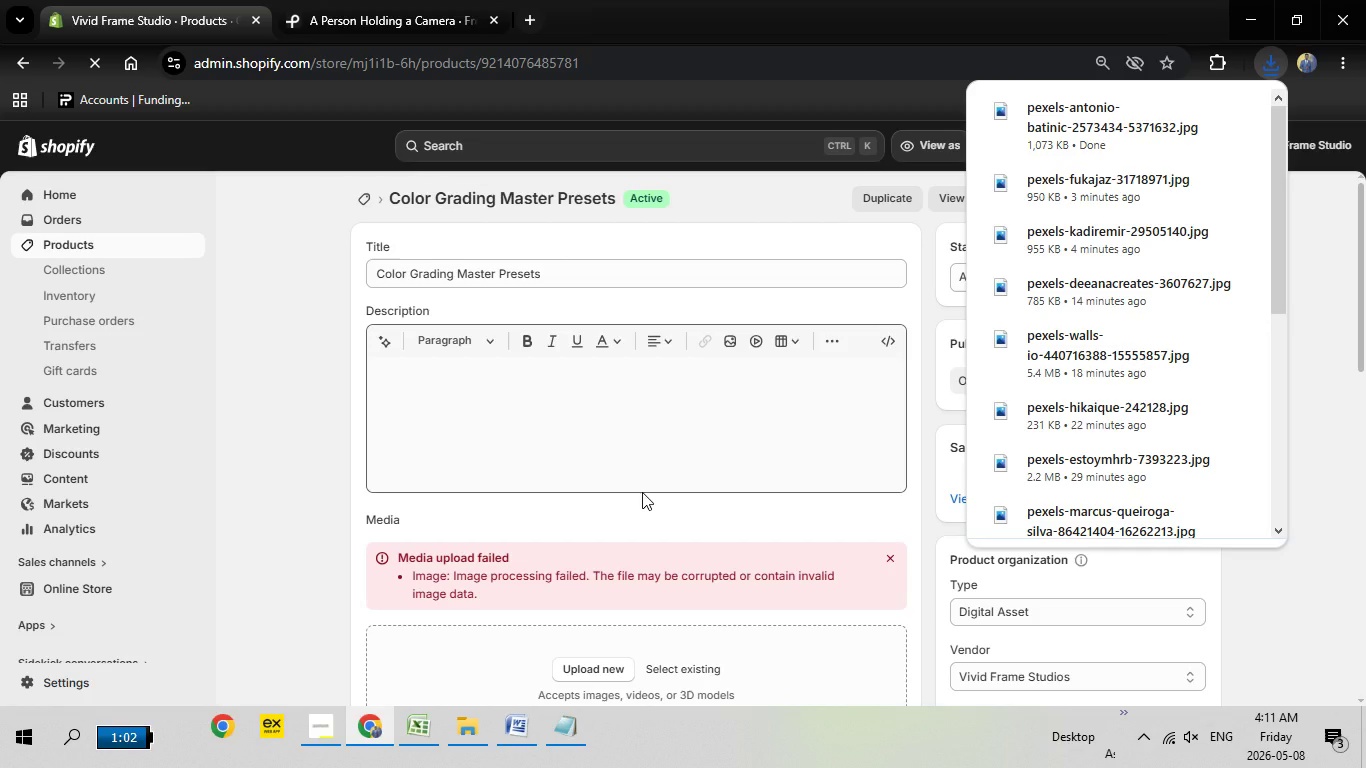 
wait(6.5)
 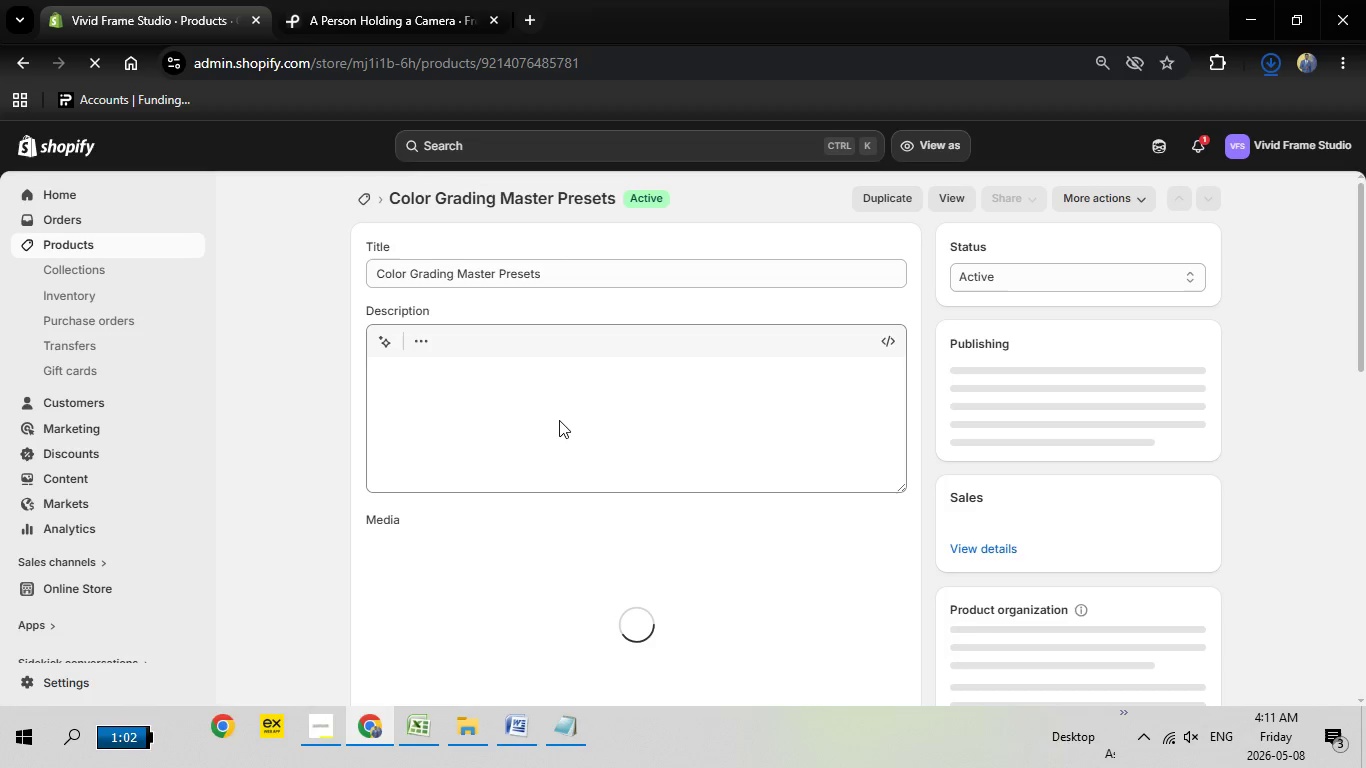 
scroll: coordinate [646, 491], scroll_direction: down, amount: 3.0
 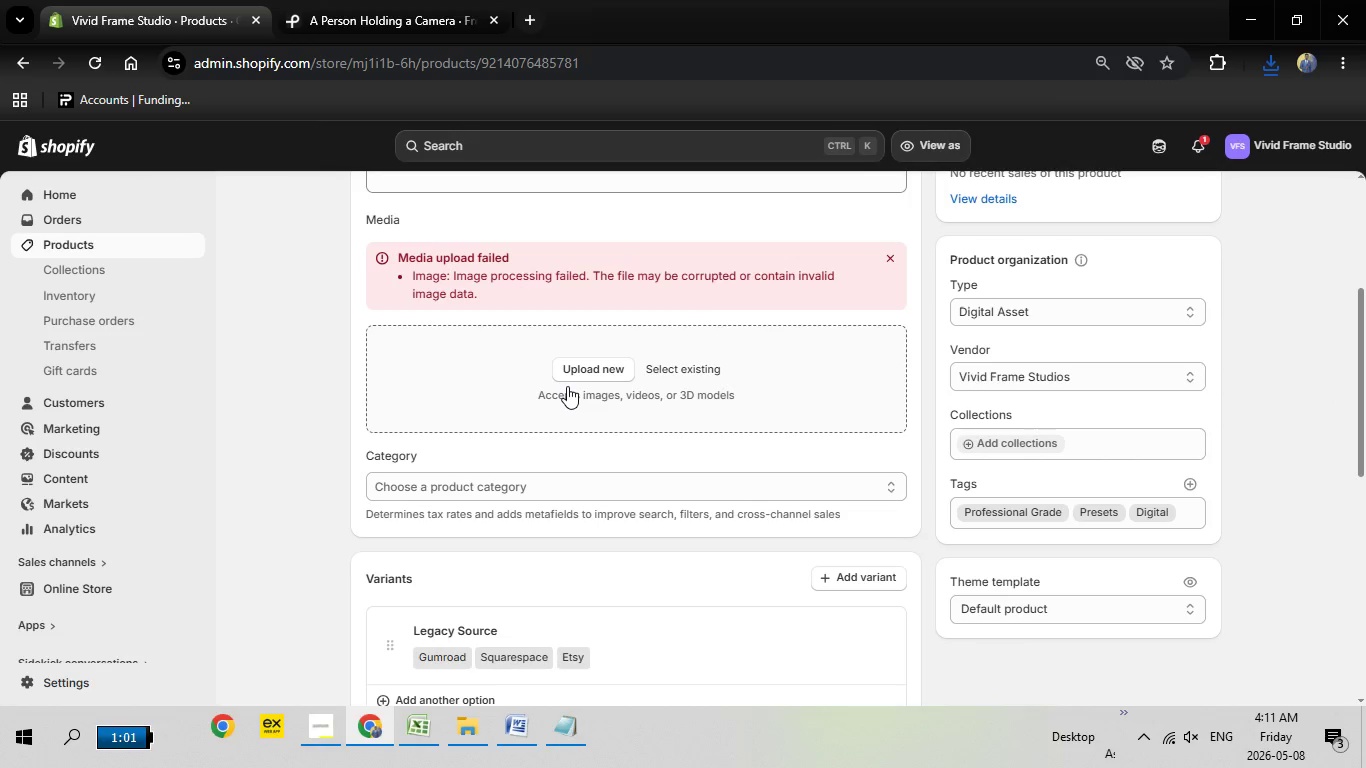 
scroll: coordinate [614, 359], scroll_direction: up, amount: 6.0
 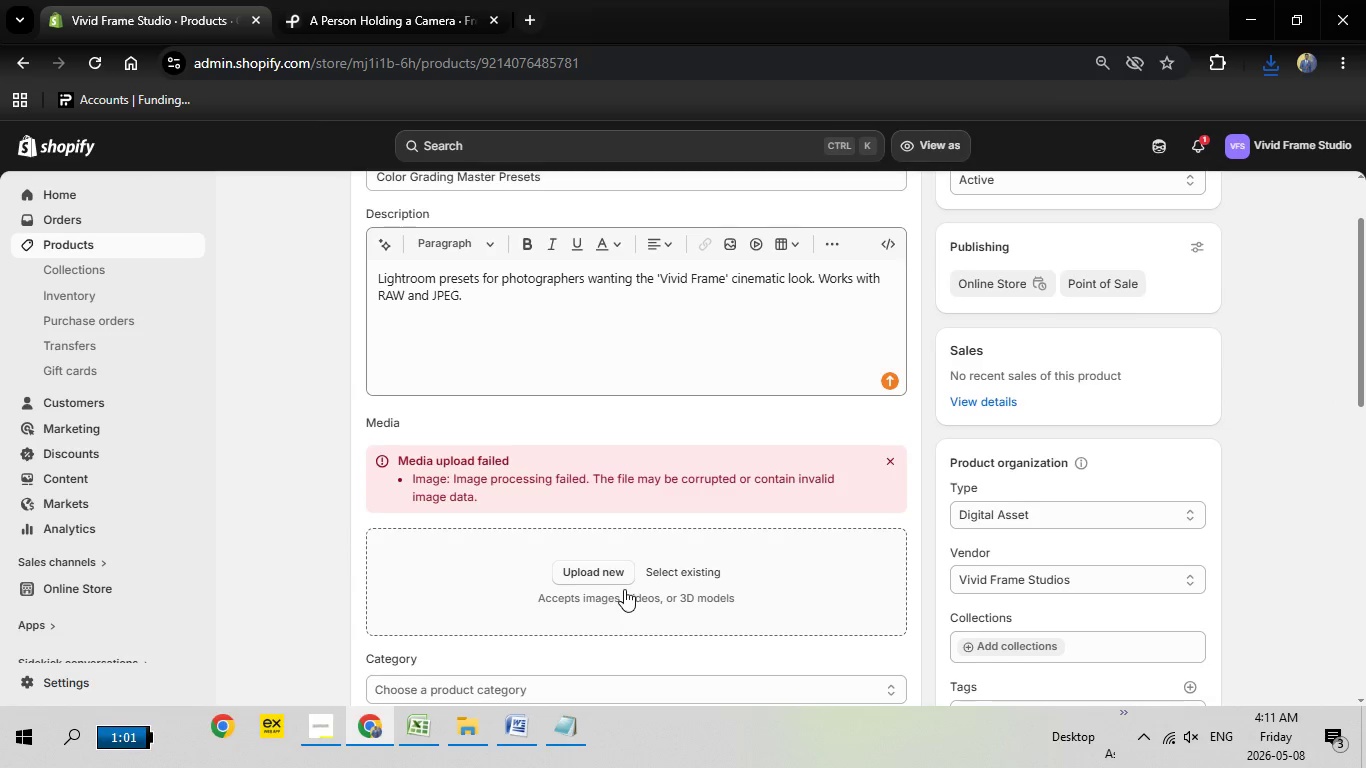 
scroll: coordinate [624, 589], scroll_direction: none, amount: 0.0
 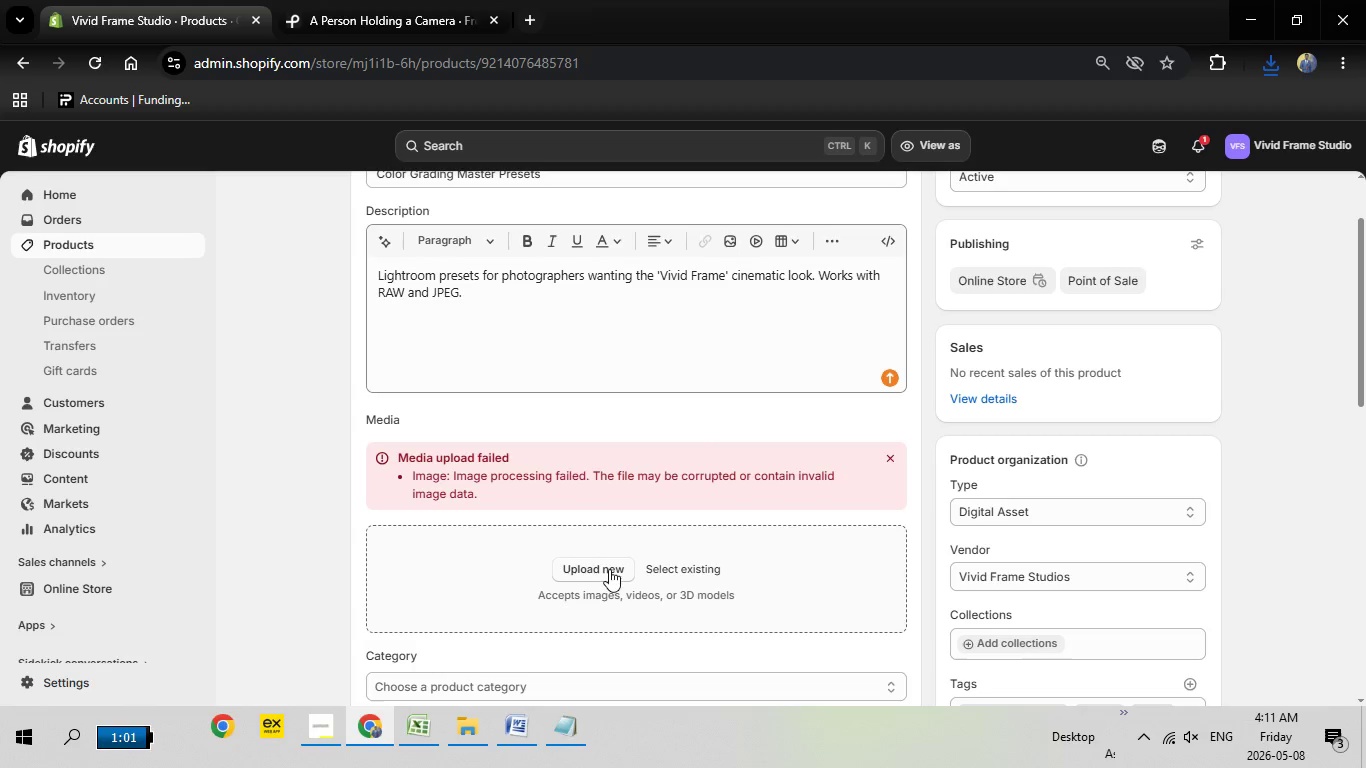 
left_click([609, 569])
 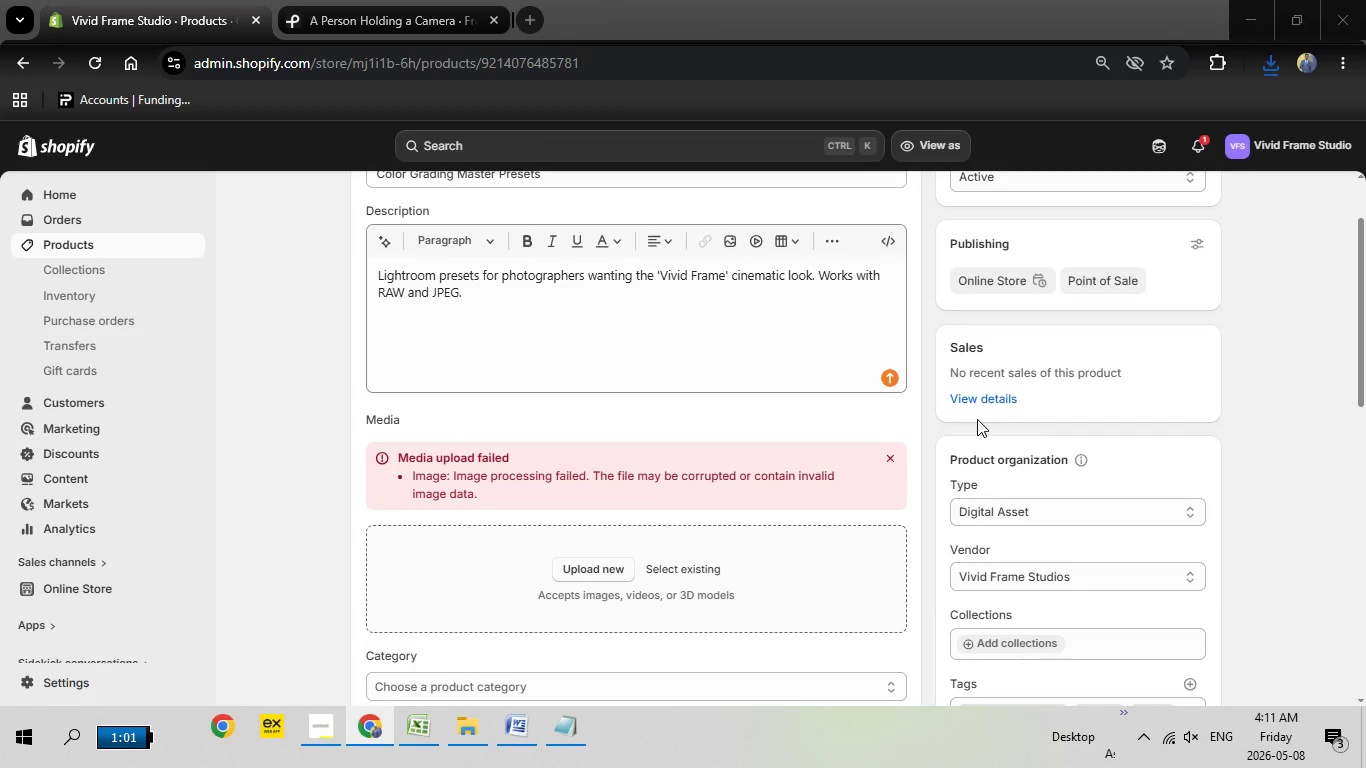 
mouse_move([993, 418])
 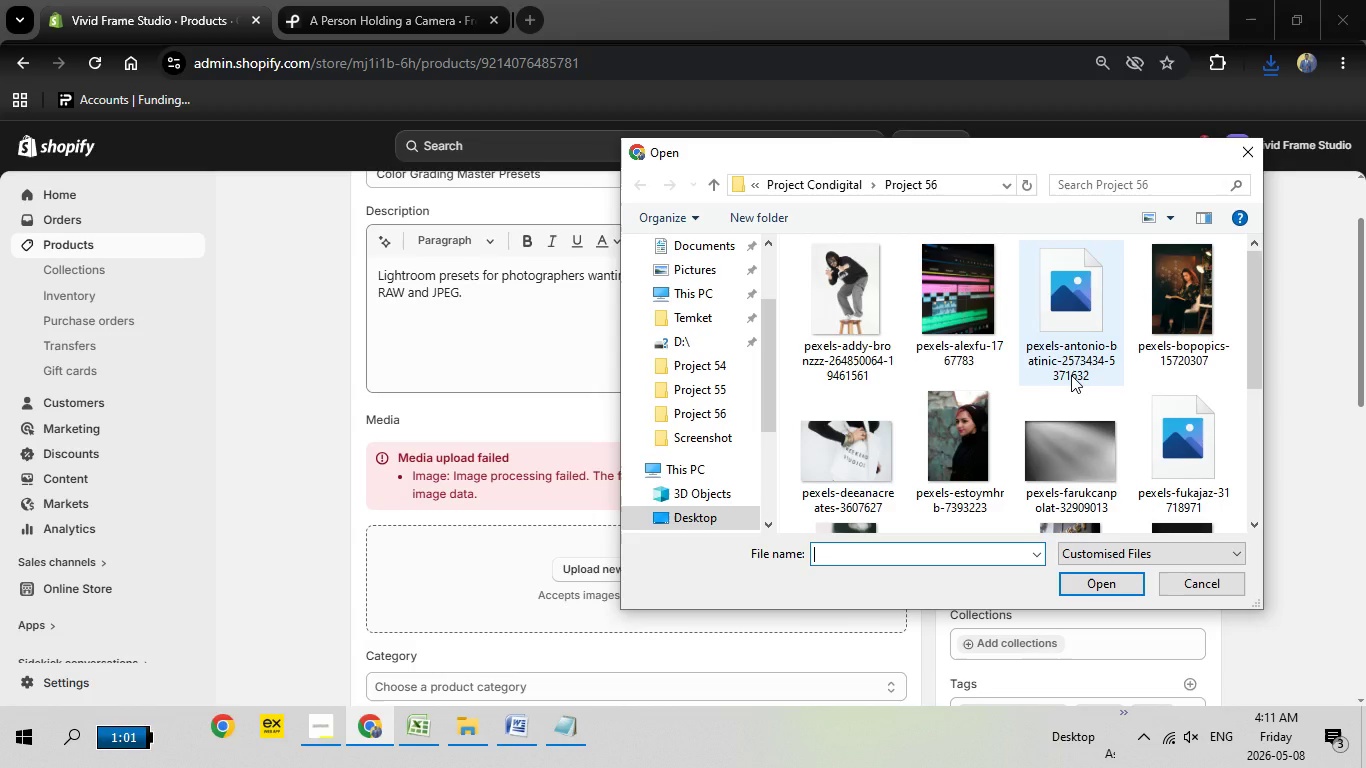 
mouse_move([1069, 367])
 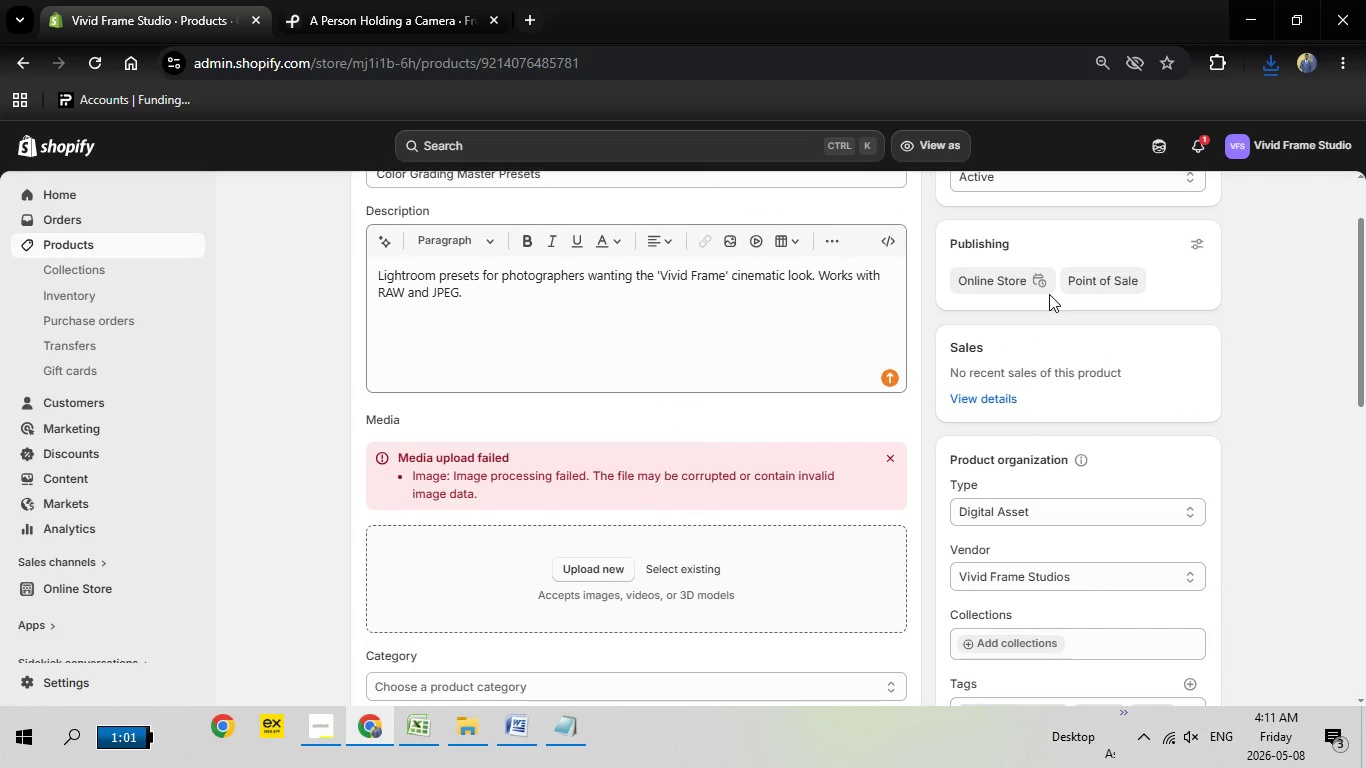 
double_click([1049, 294])
 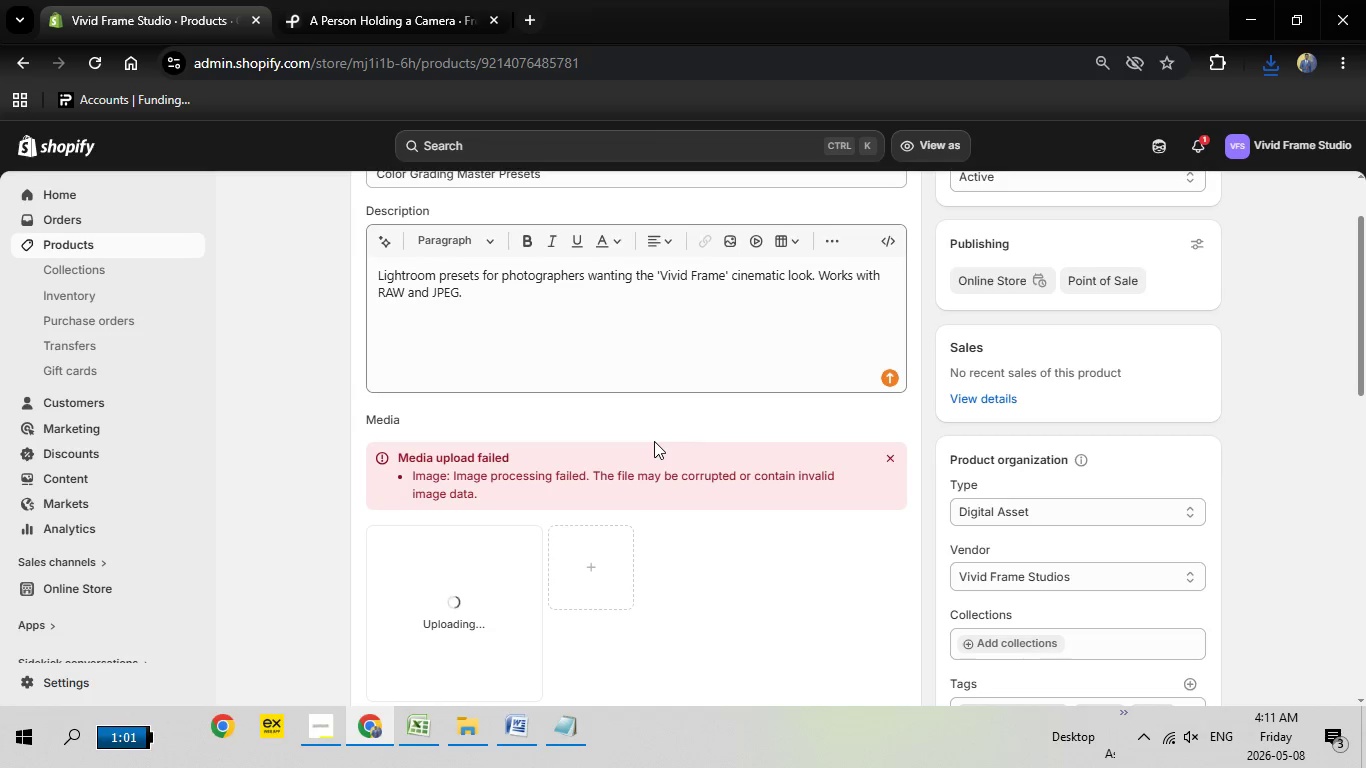 
wait(7.53)
 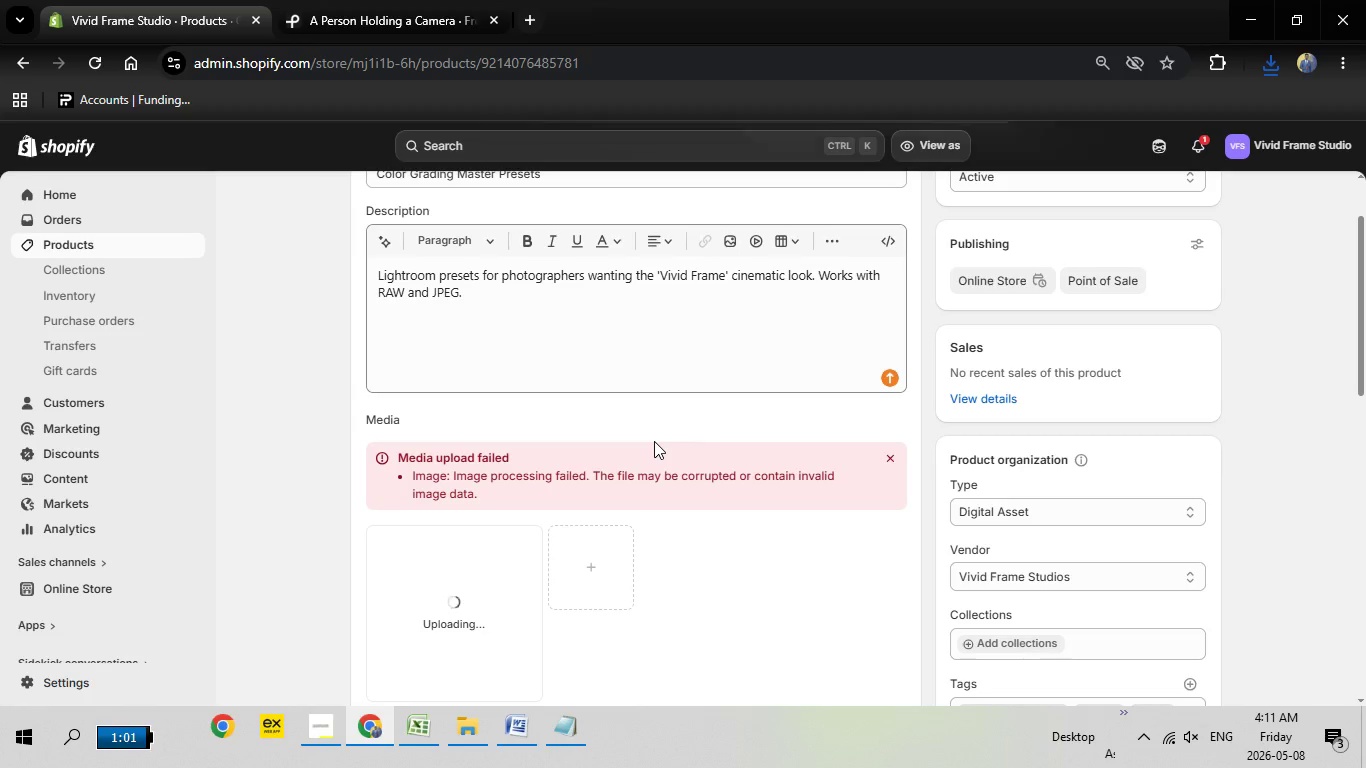 
scroll: coordinate [654, 441], scroll_direction: down, amount: 1.0
 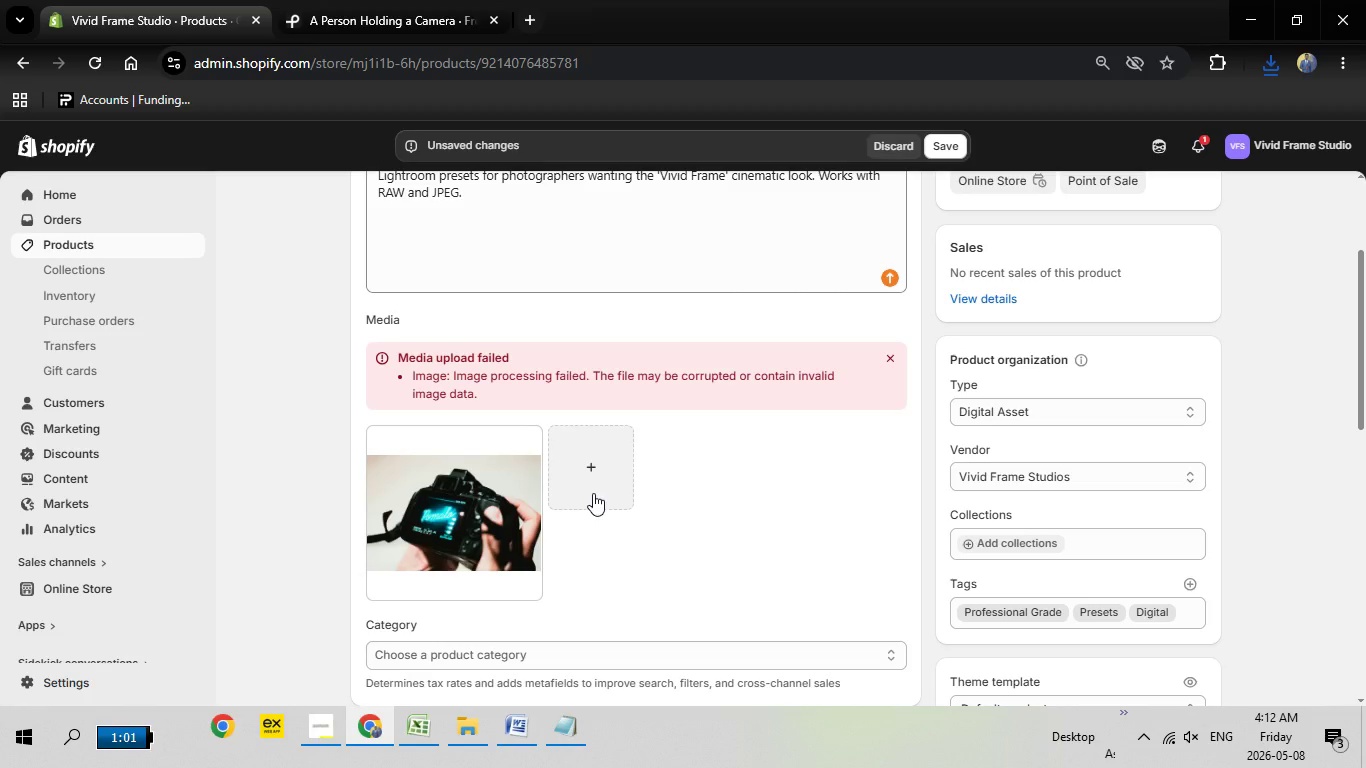 
wait(6.4)
 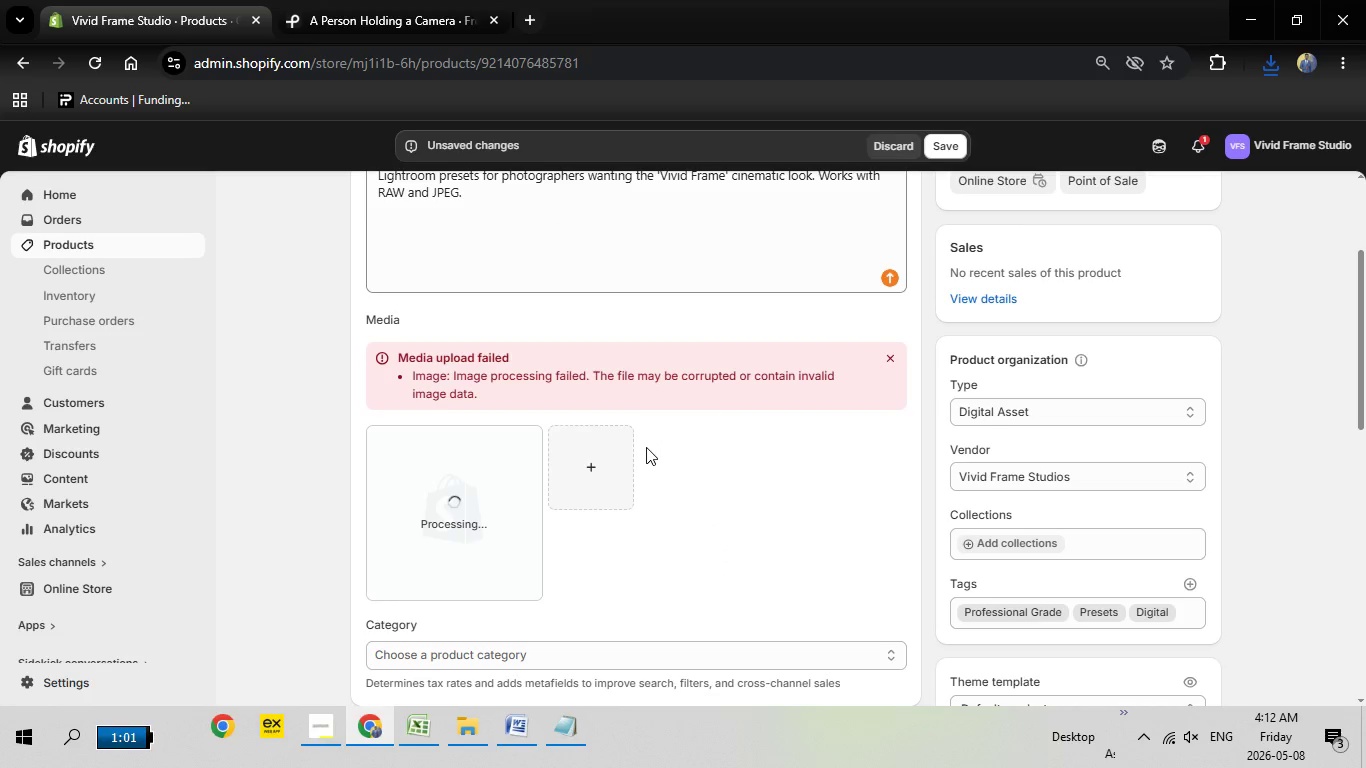 
left_click([443, 473])
 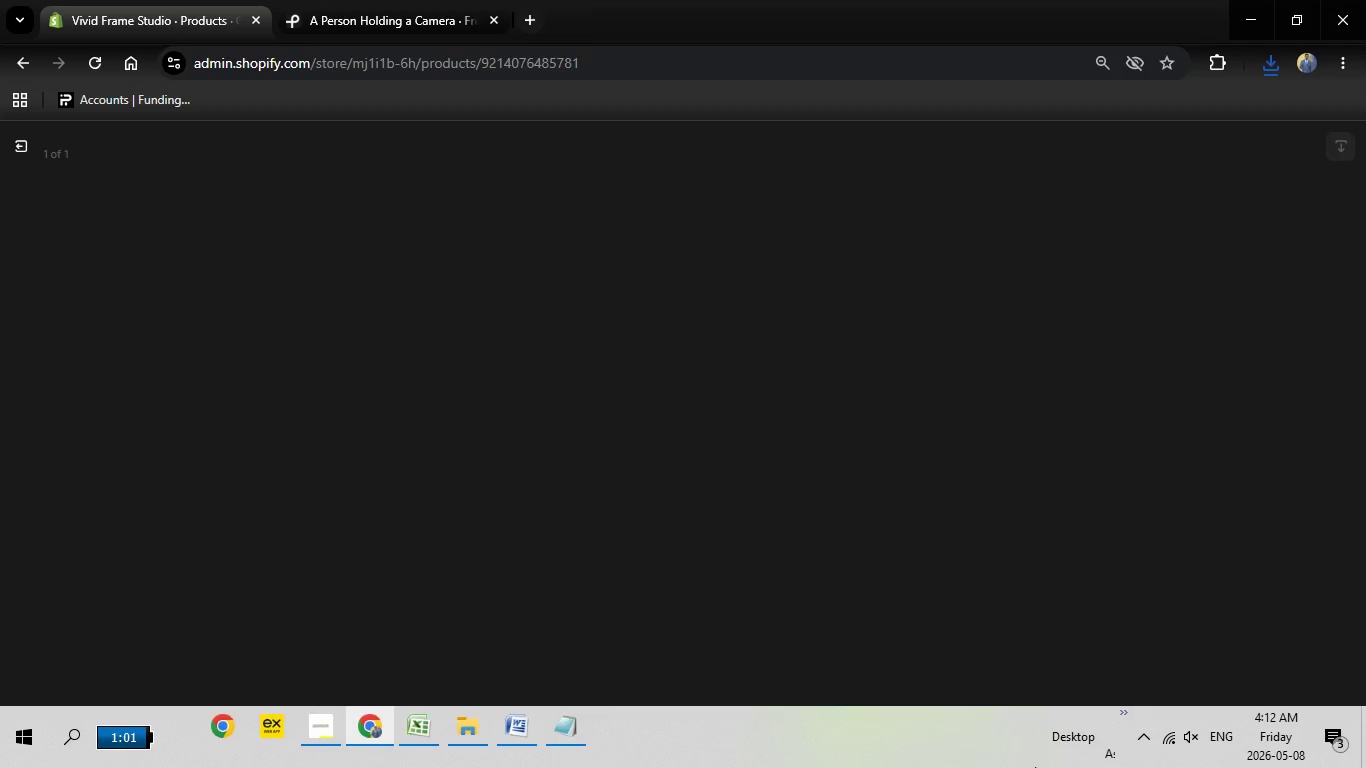 
wait(12.42)
 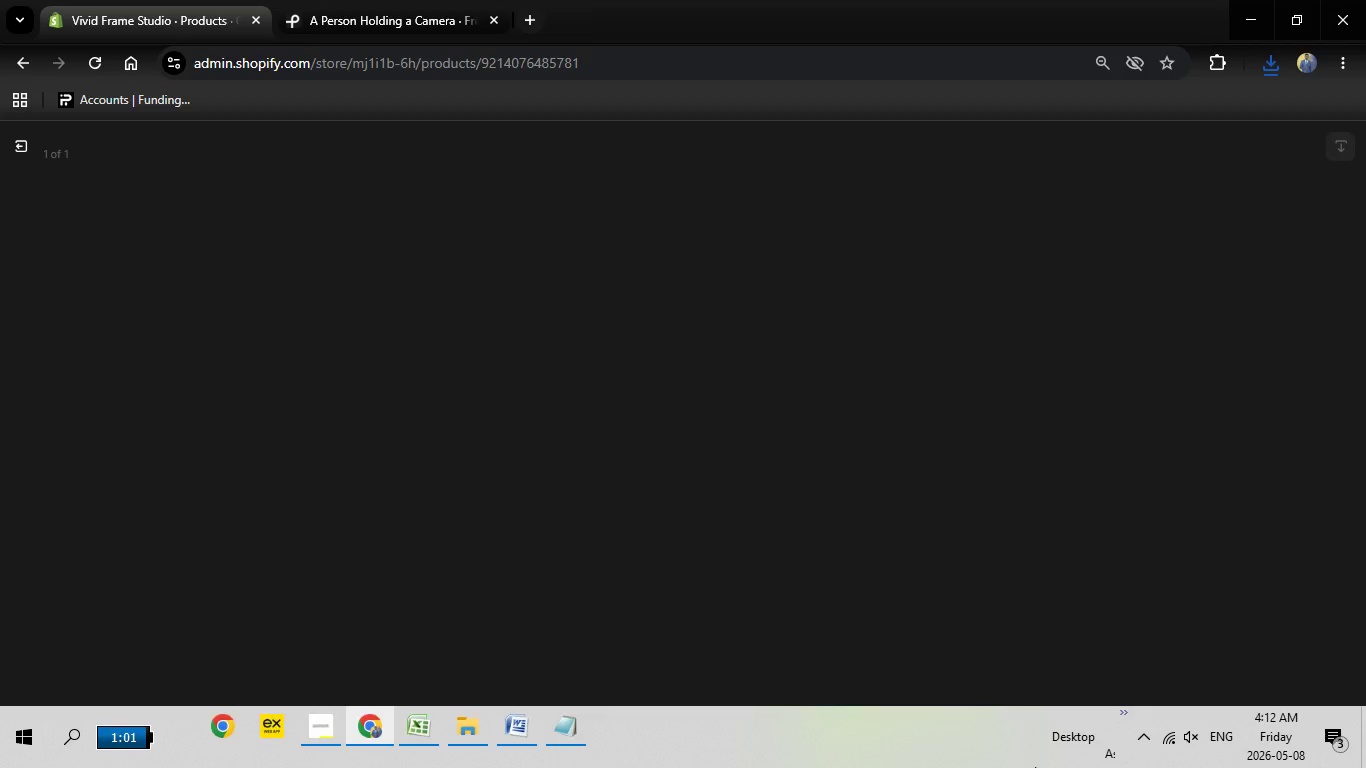 
left_click([1111, 341])
 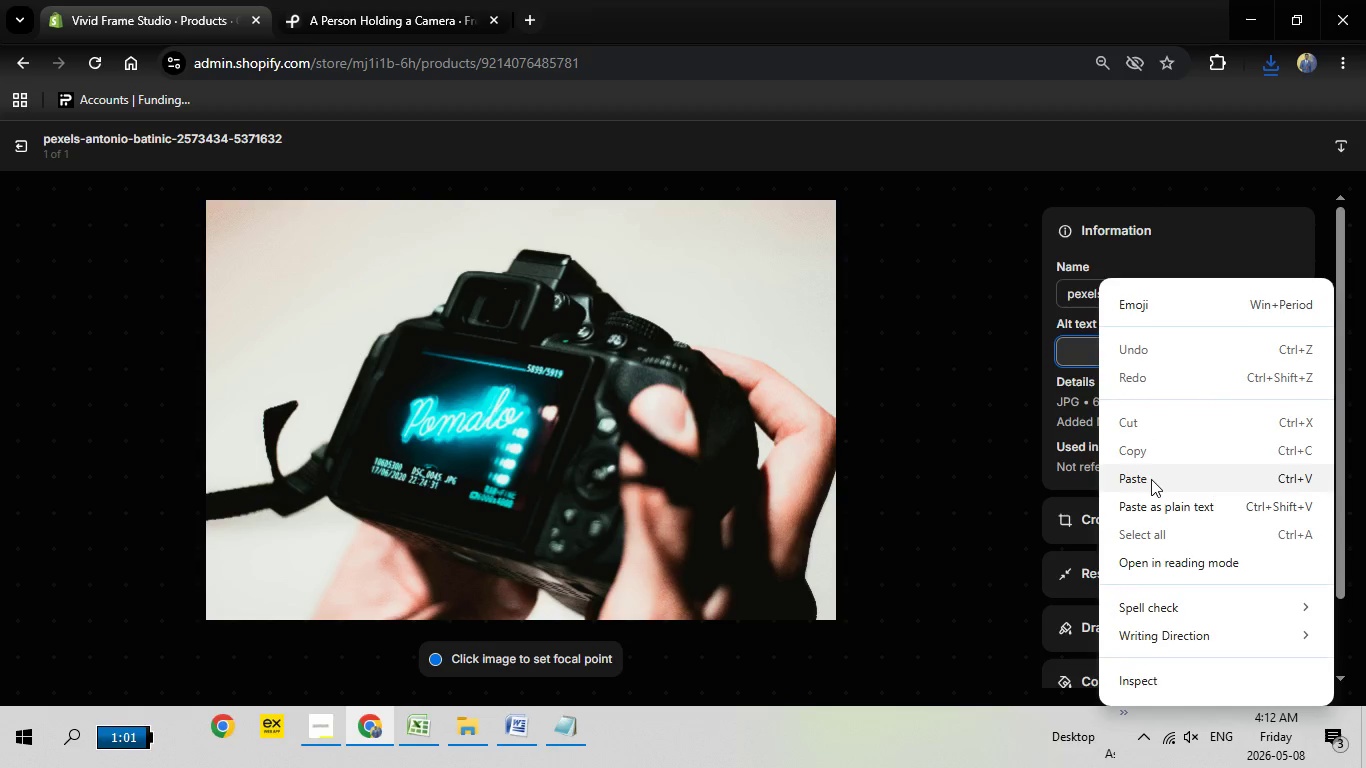 
right_click([1099, 355])
 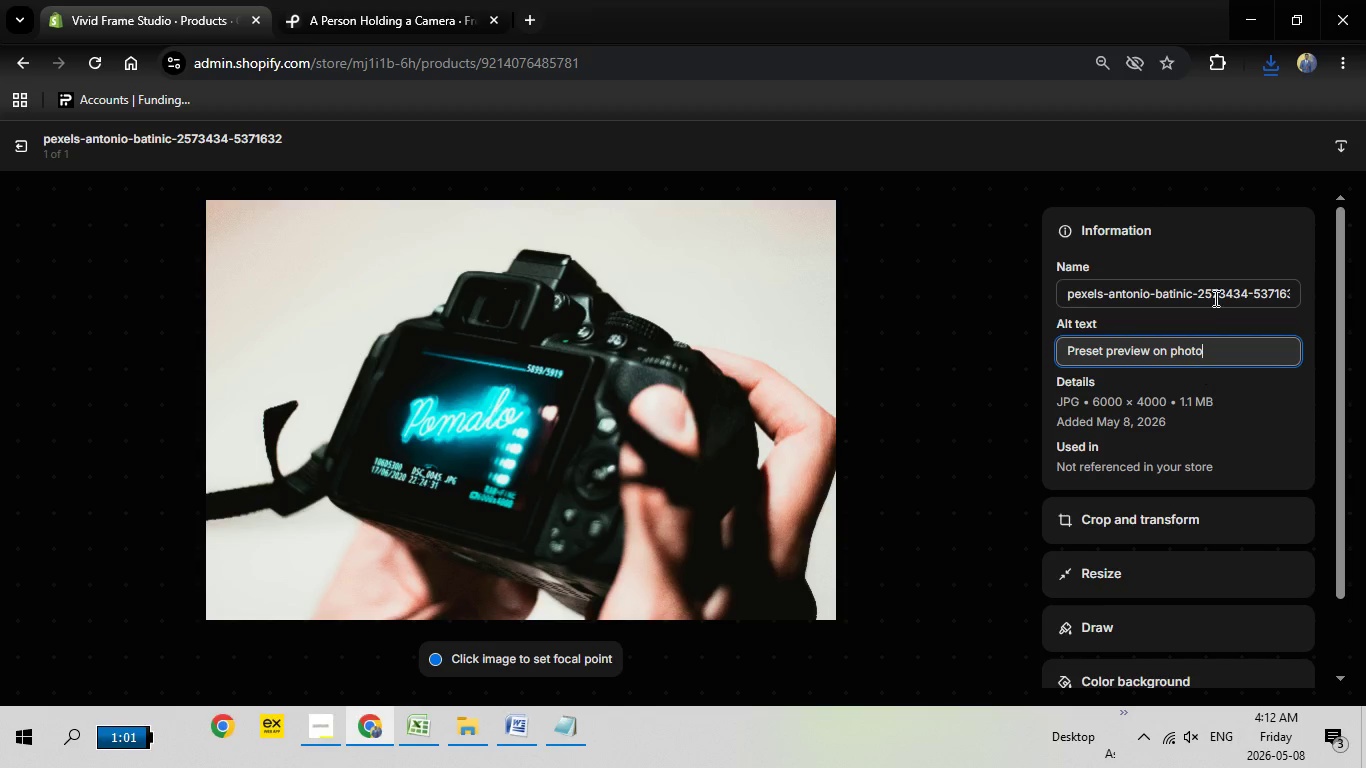 
left_click([1151, 480])
 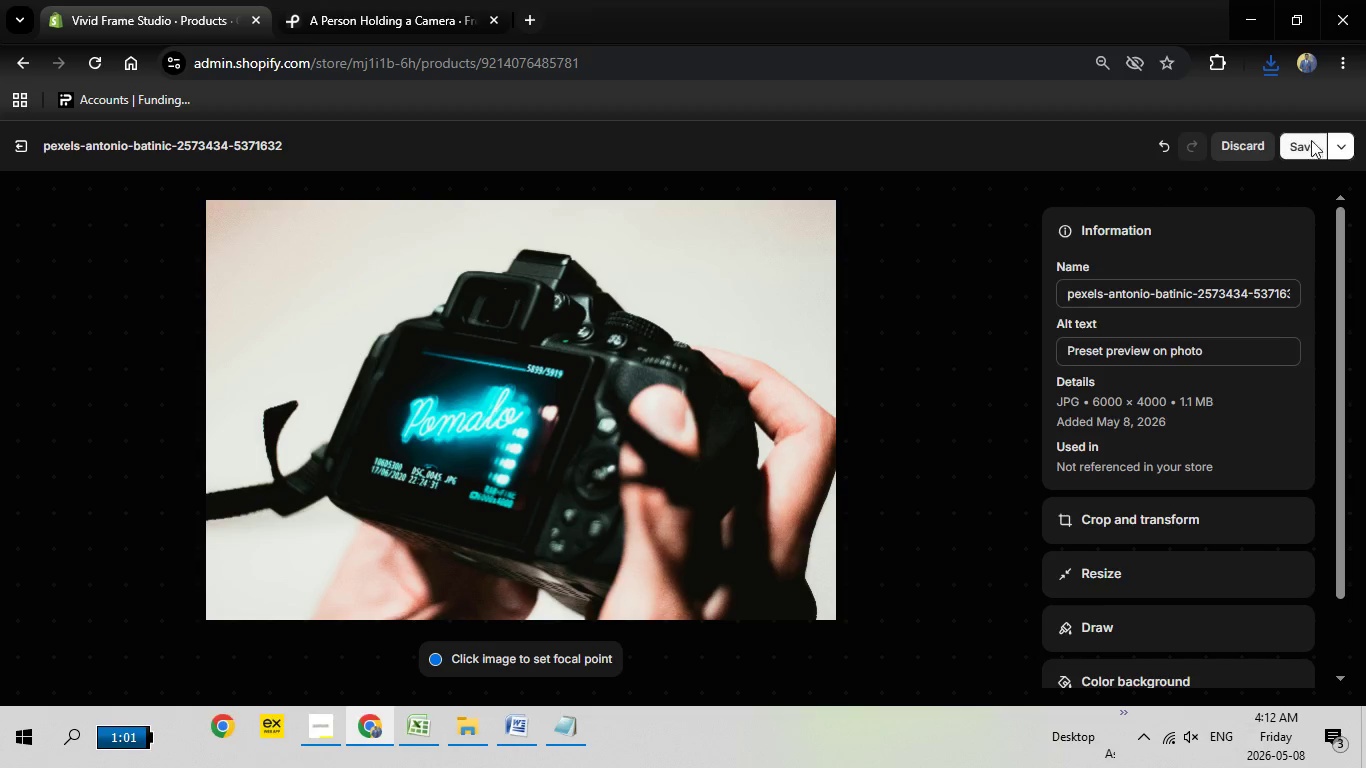 
left_click([1311, 140])
 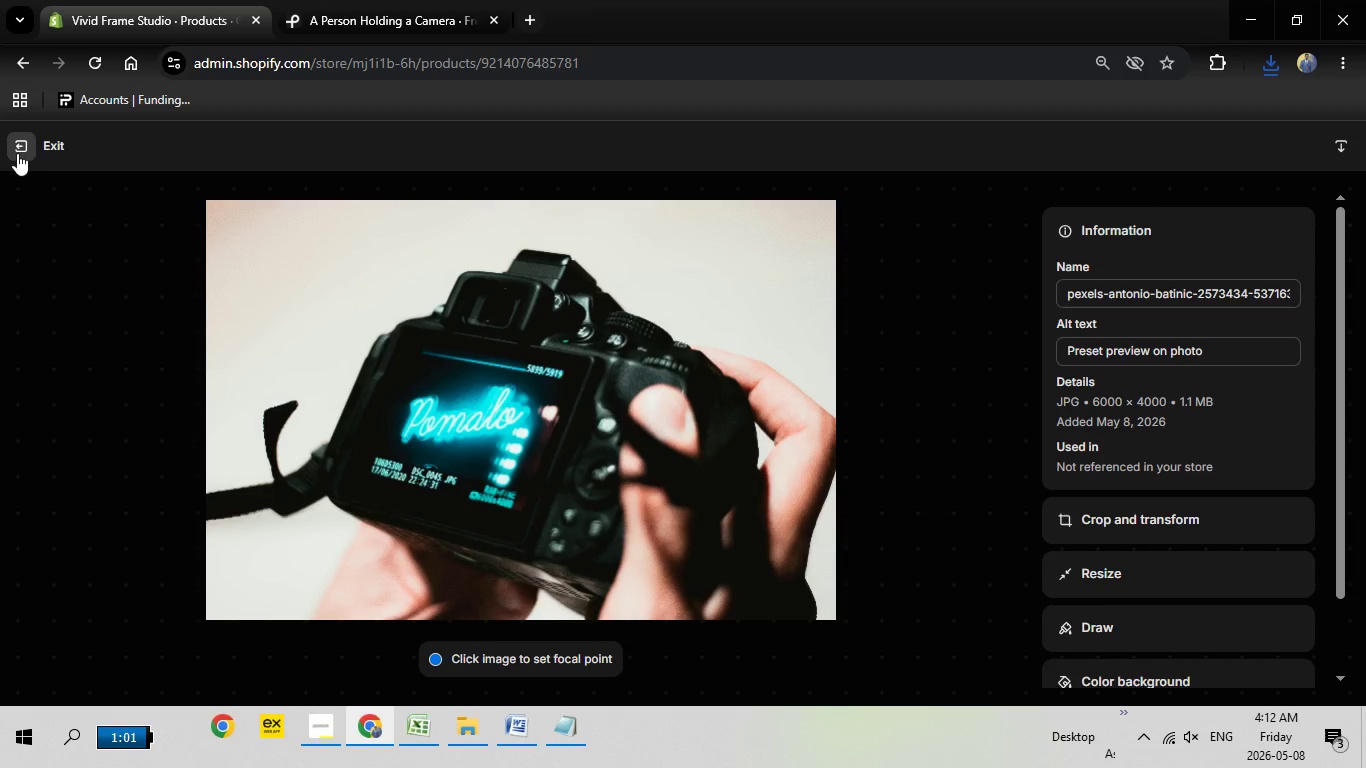 
left_click([17, 153])
 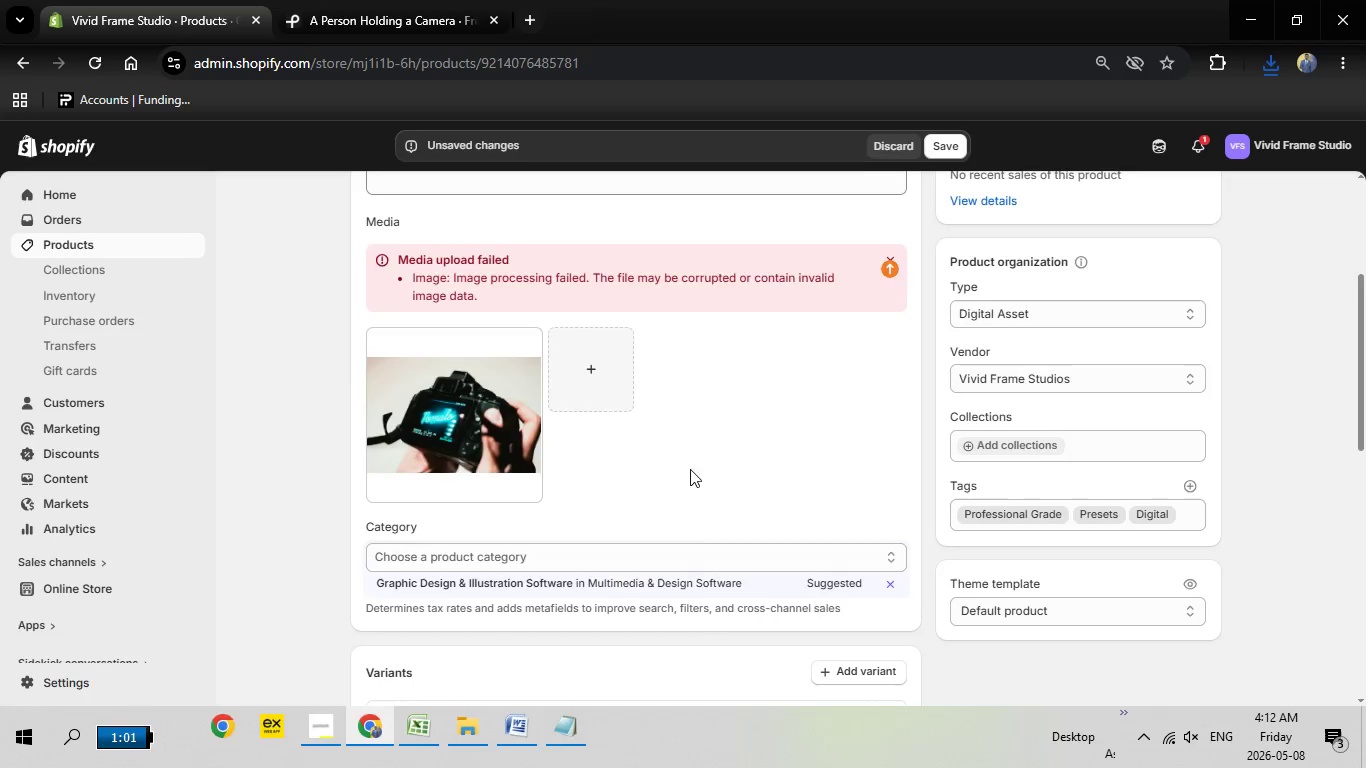 
scroll: coordinate [690, 469], scroll_direction: down, amount: 1.0
 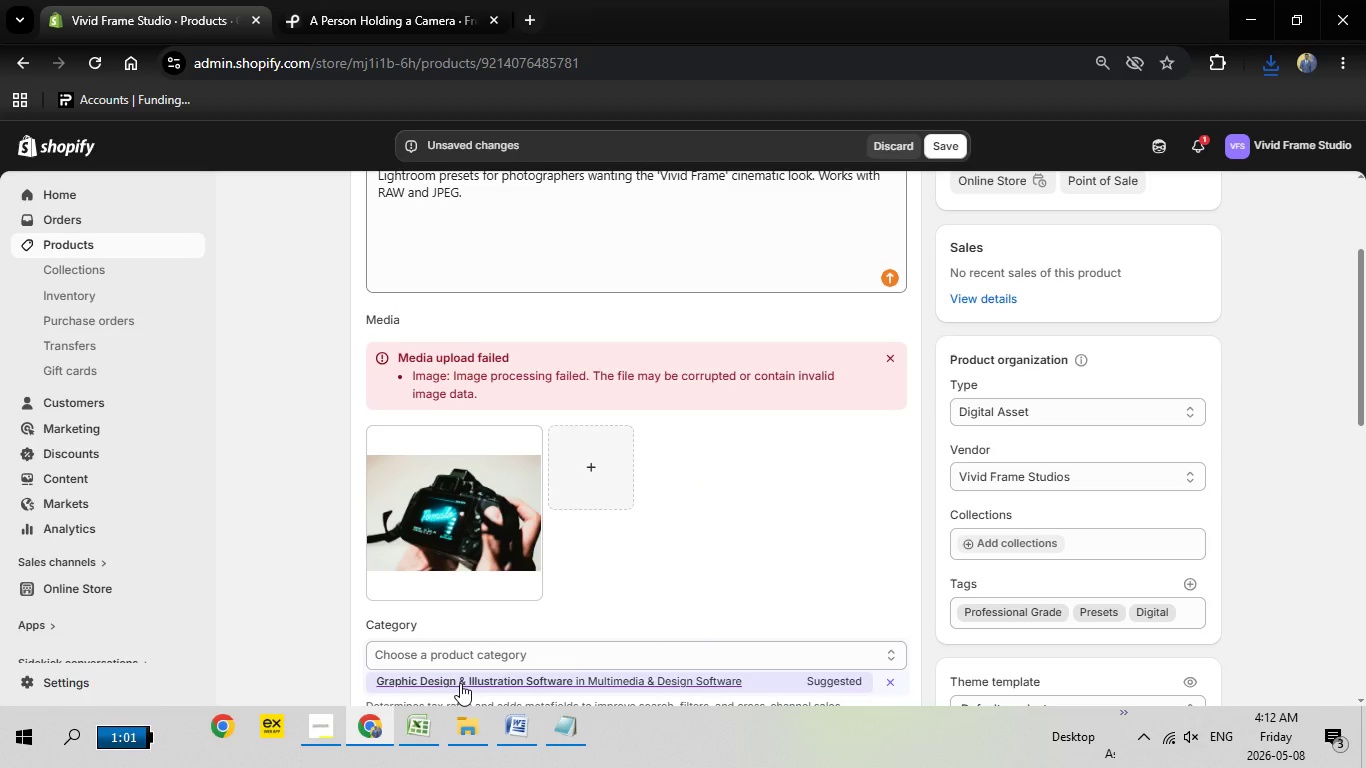 
left_click([455, 683])
 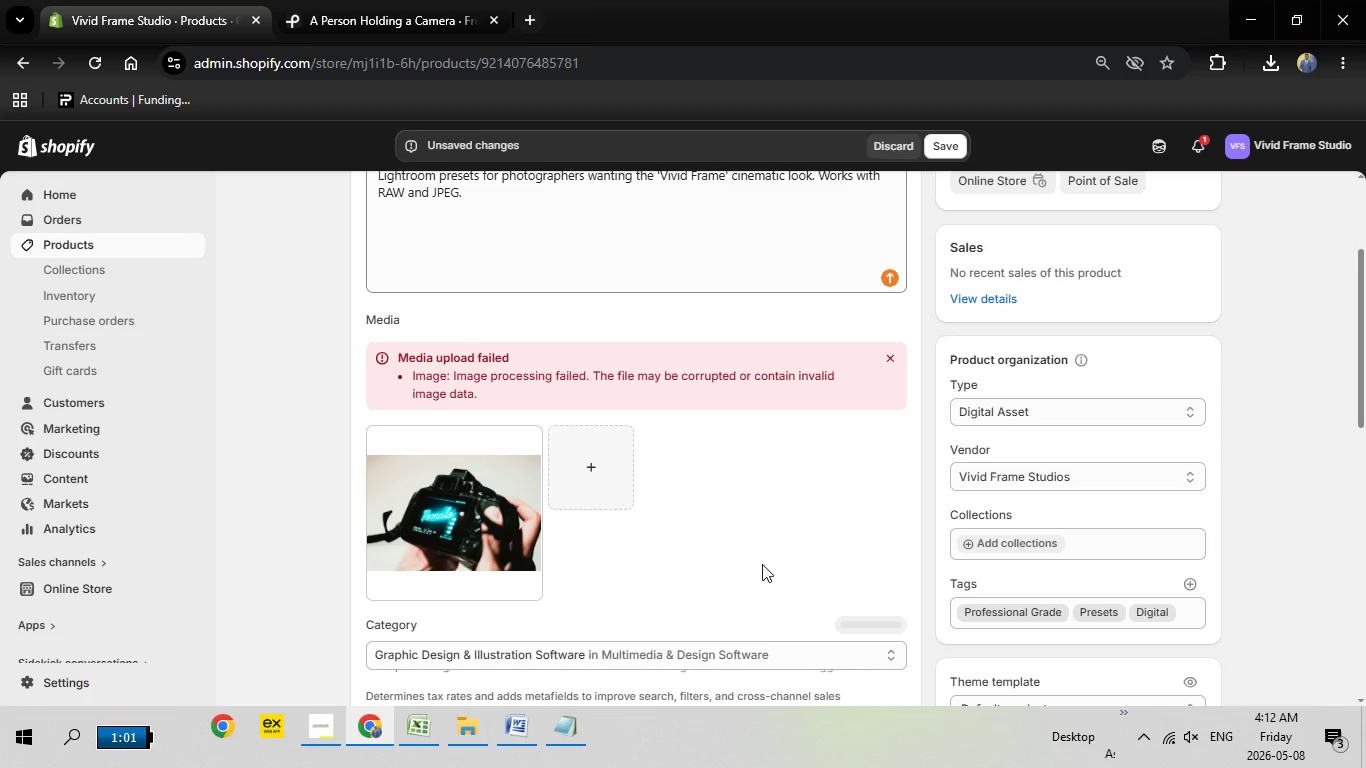 
scroll: coordinate [762, 564], scroll_direction: none, amount: 0.0
 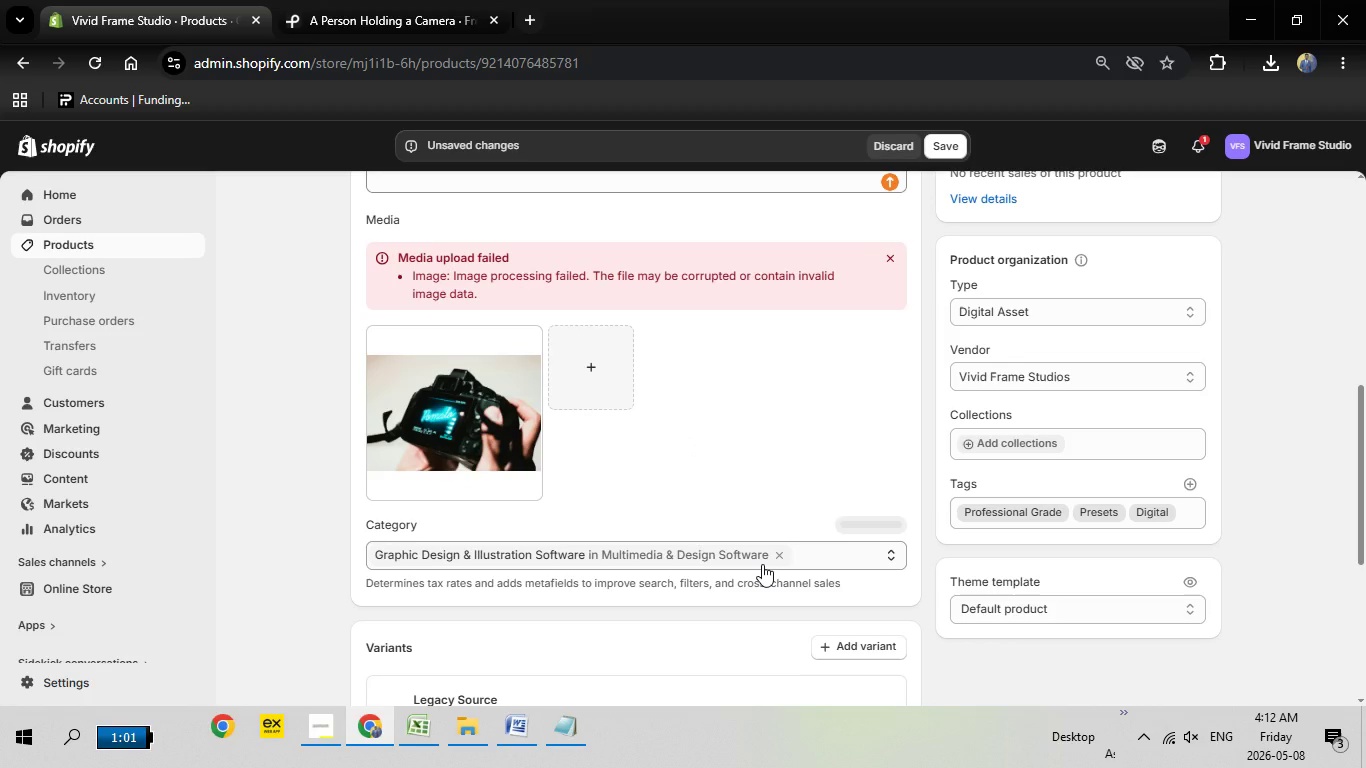 
scroll: coordinate [762, 564], scroll_direction: down, amount: 4.0
 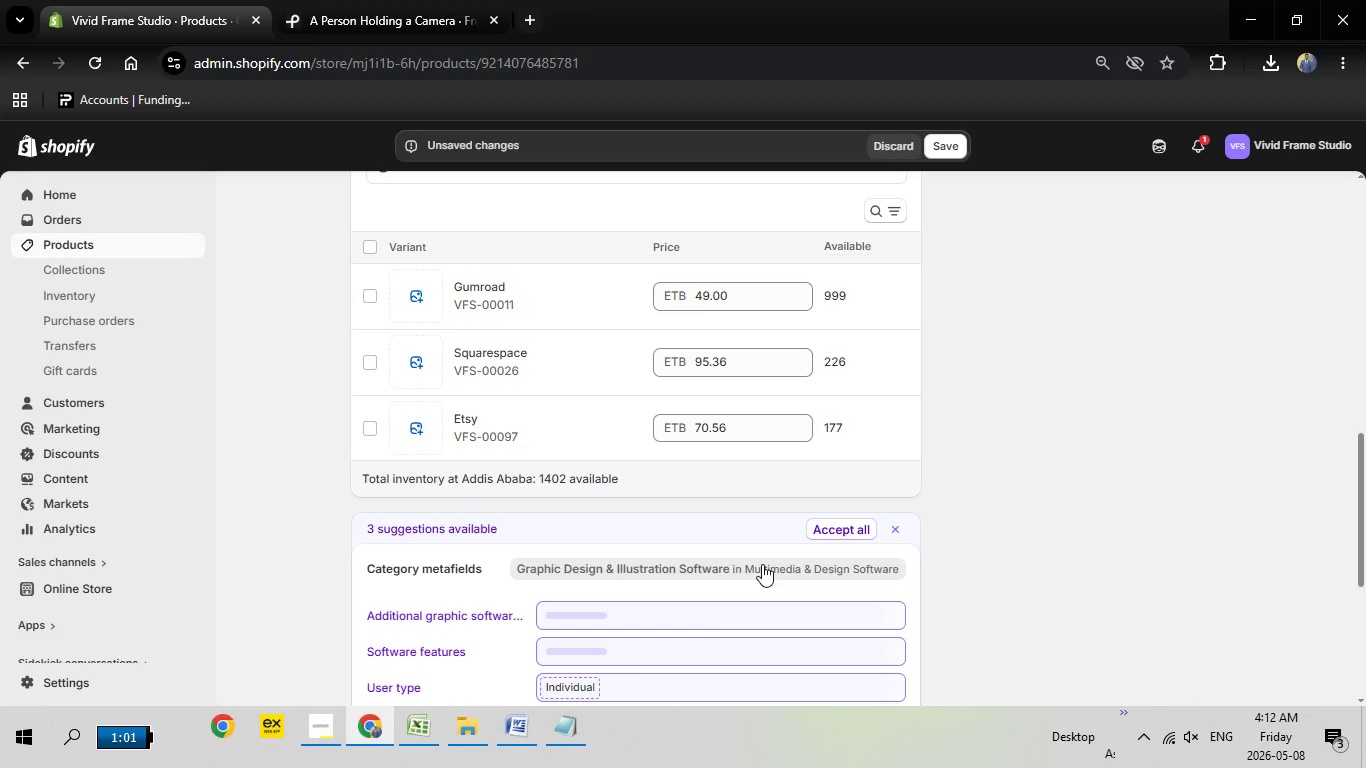 
scroll: coordinate [763, 564], scroll_direction: up, amount: 13.0
 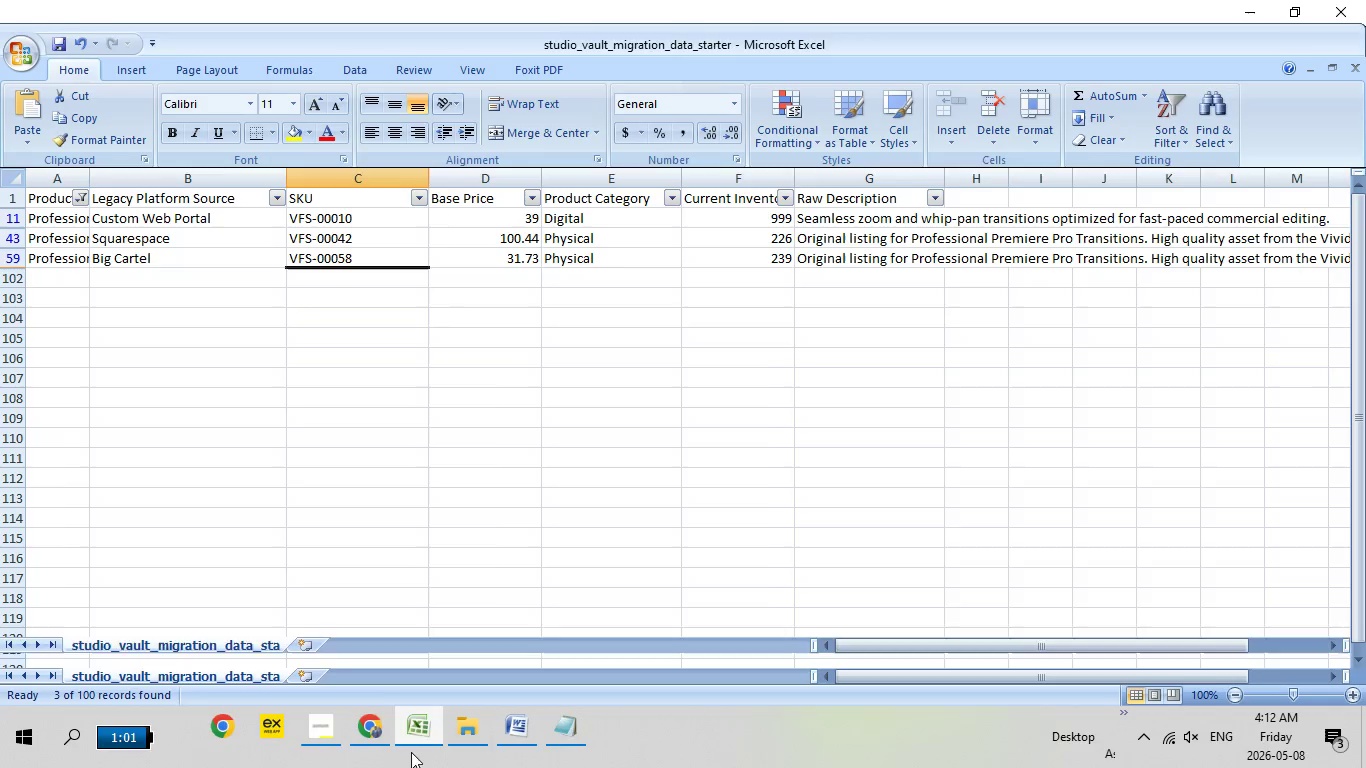 
left_click([414, 740])
 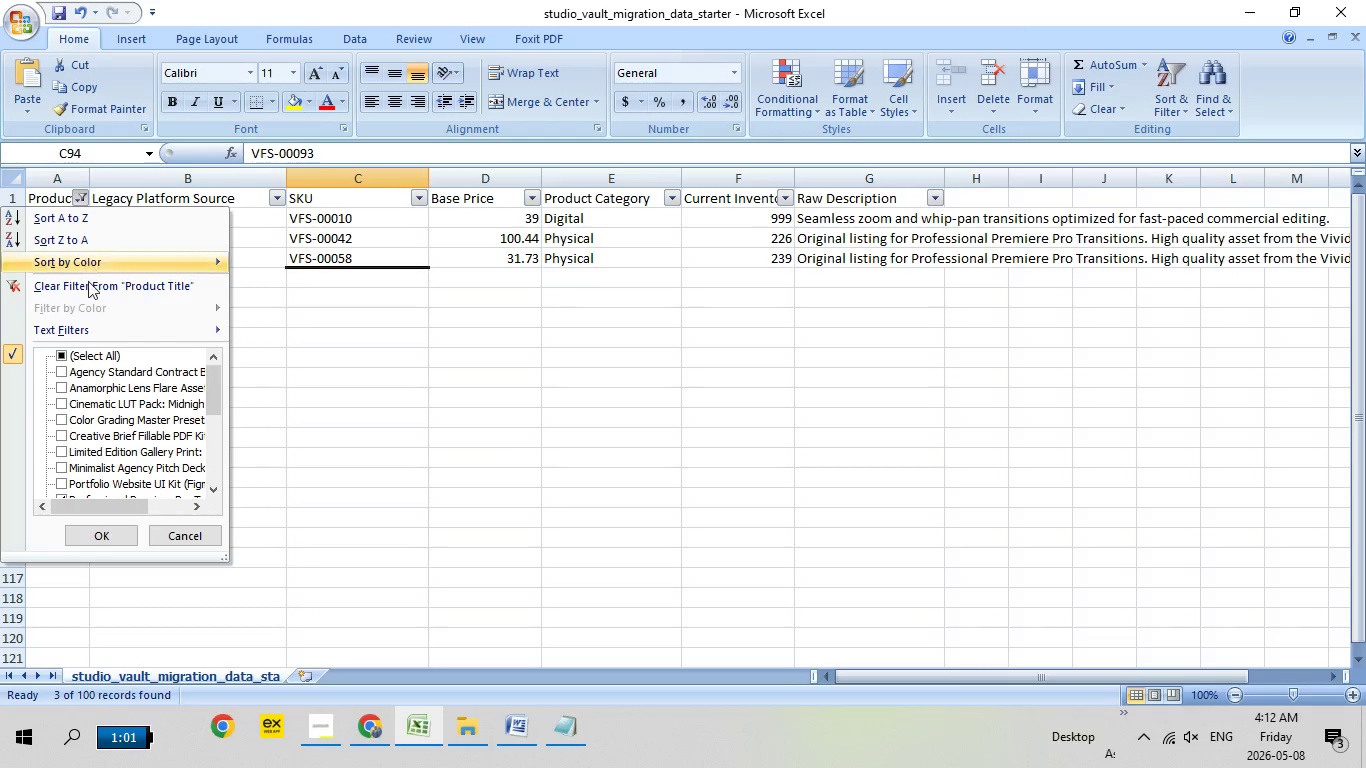 
left_click([85, 193])
 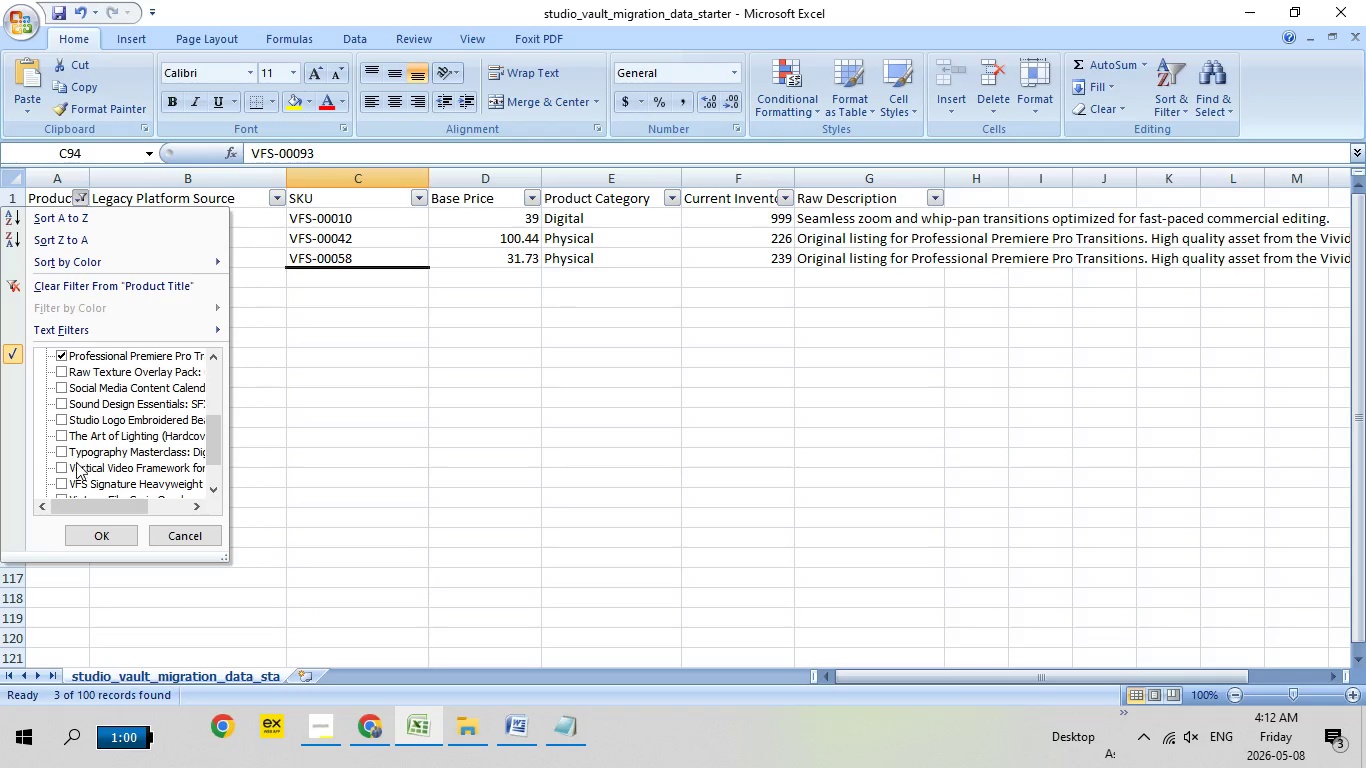 
scroll: coordinate [72, 444], scroll_direction: down, amount: 3.0
 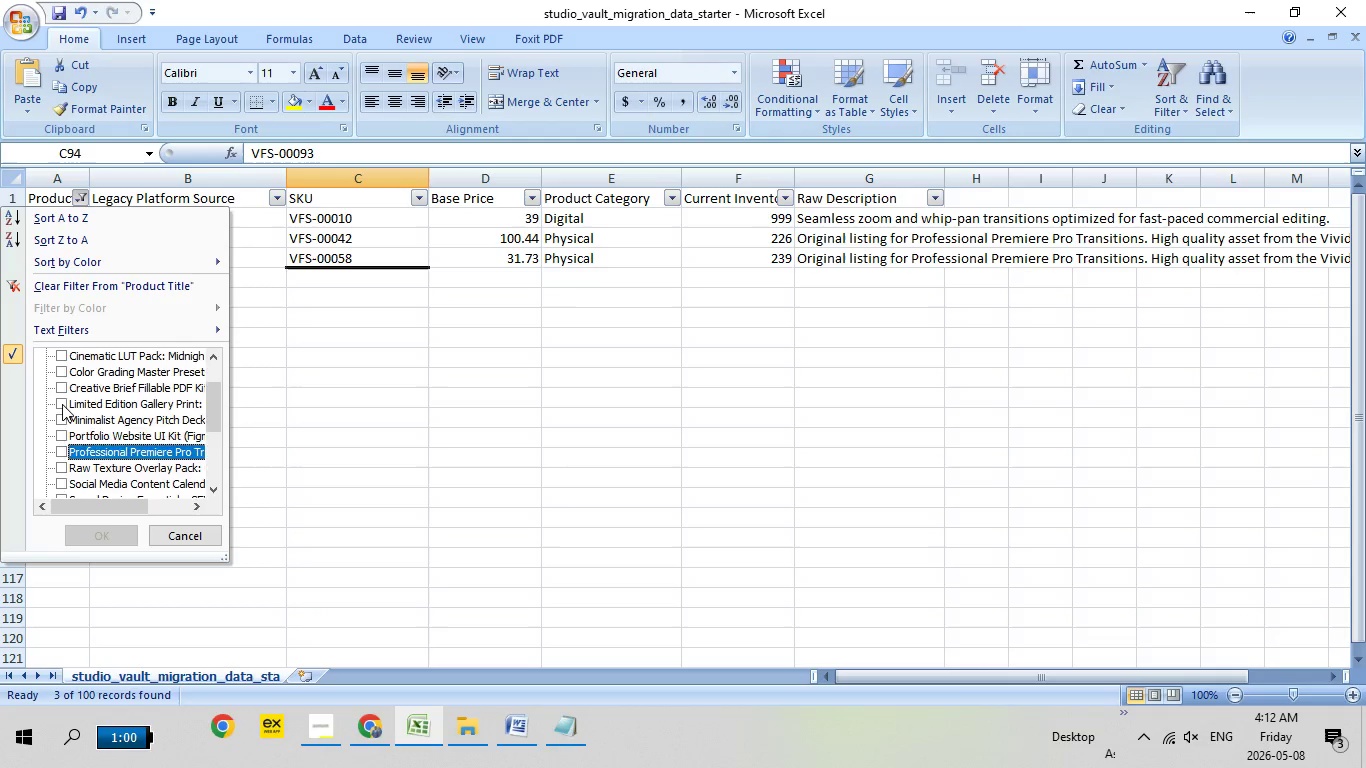 
left_click([61, 404])
 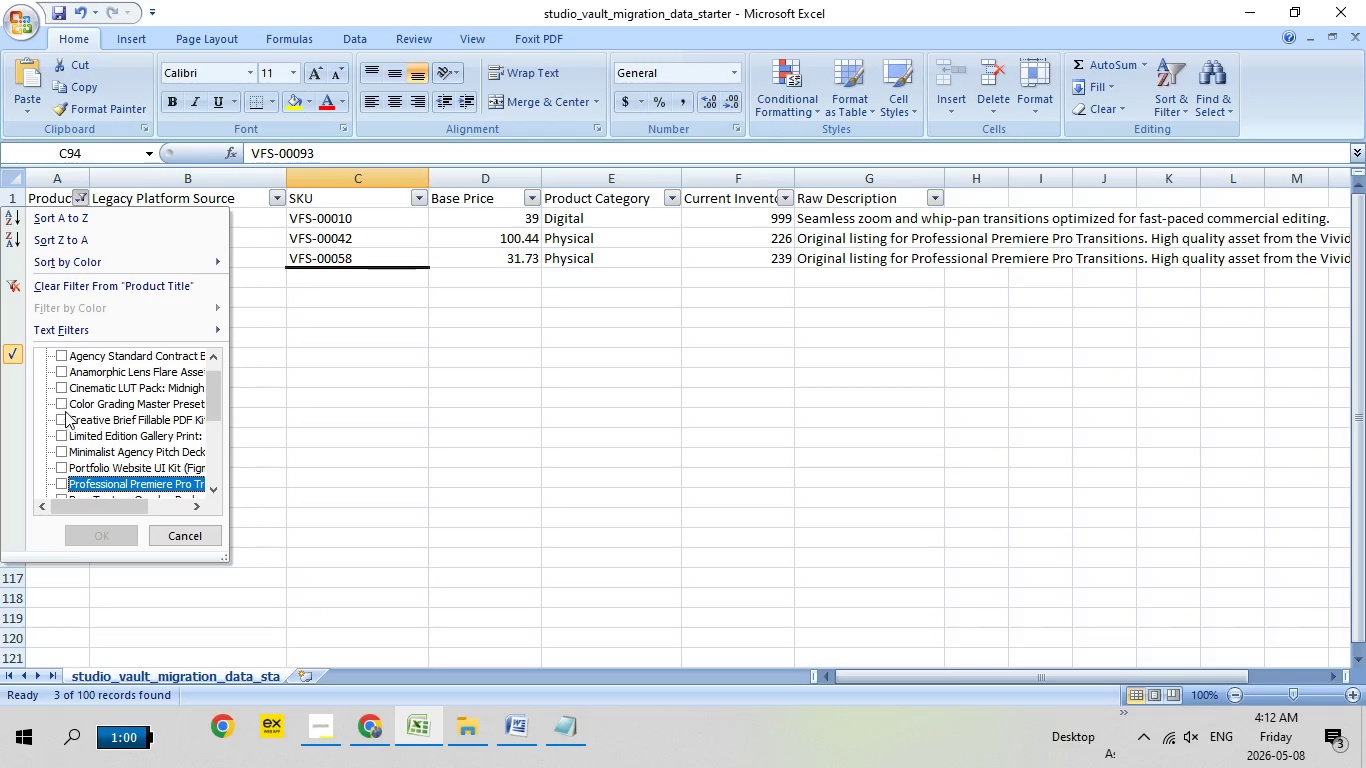 
scroll: coordinate [62, 404], scroll_direction: up, amount: 2.0
 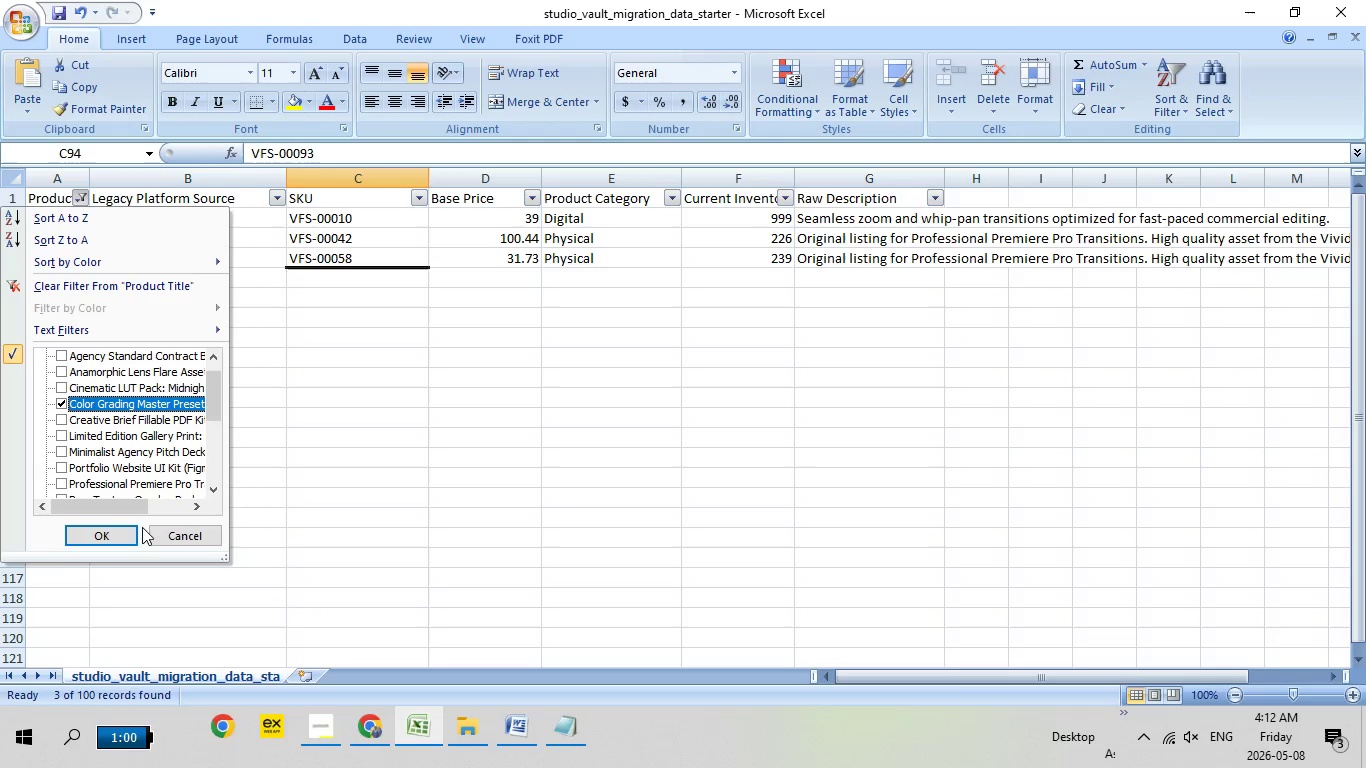 
left_click([61, 403])
 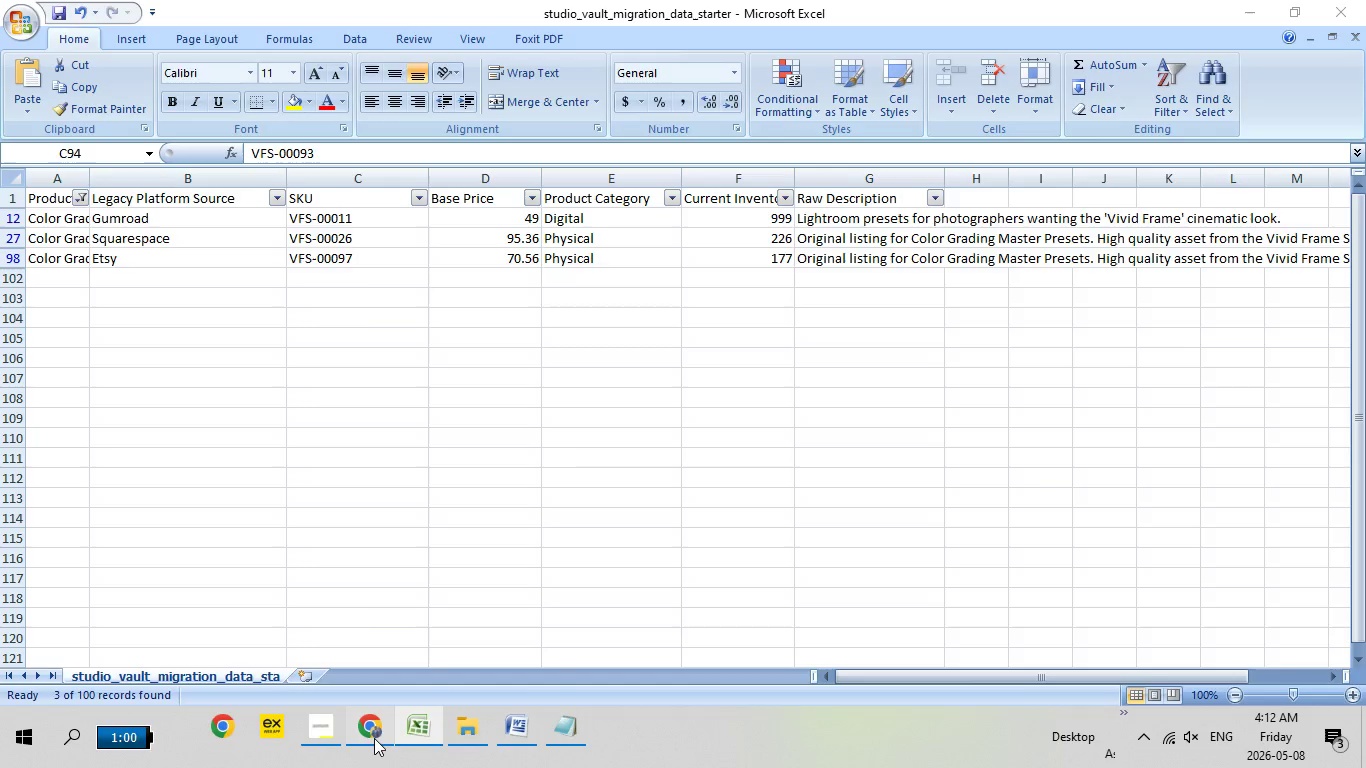 
left_click([374, 738])
 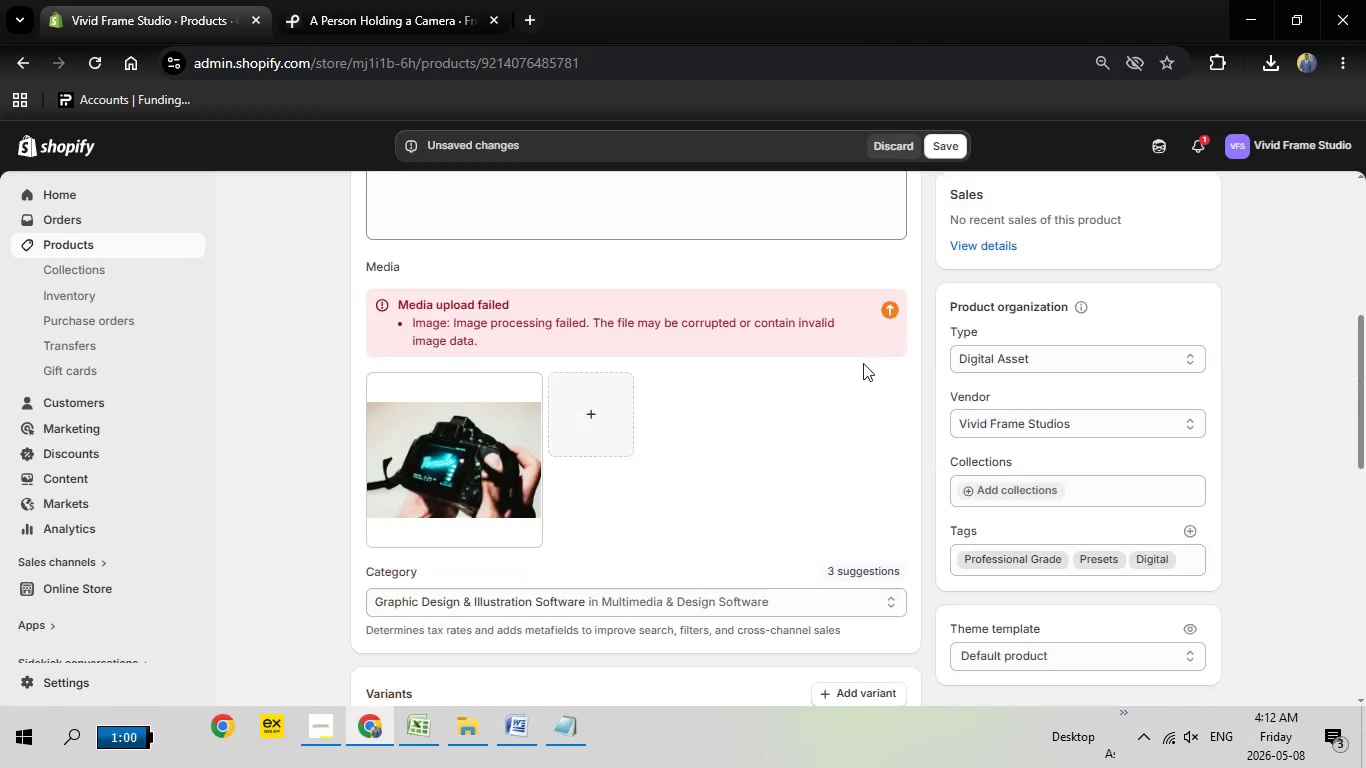 
scroll: coordinate [722, 490], scroll_direction: down, amount: 15.0
 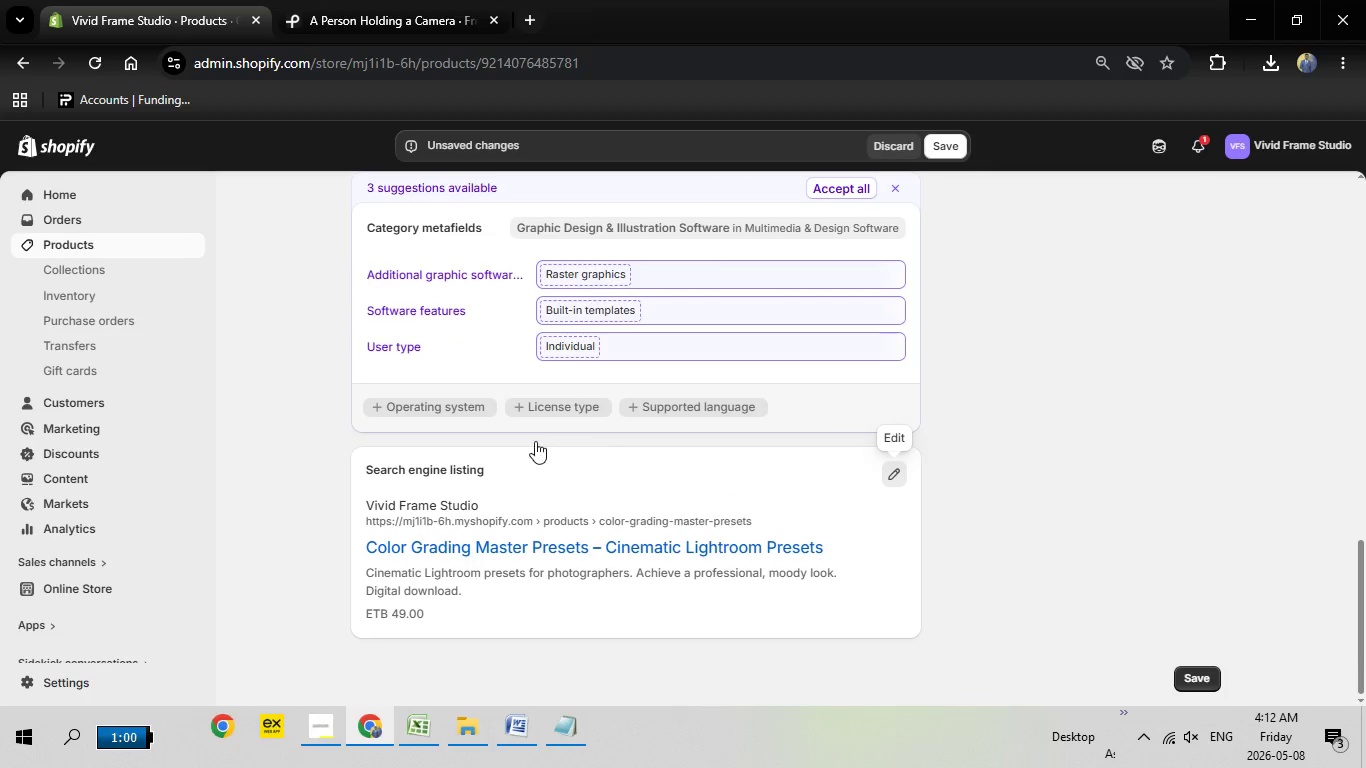 
left_click([884, 476])
 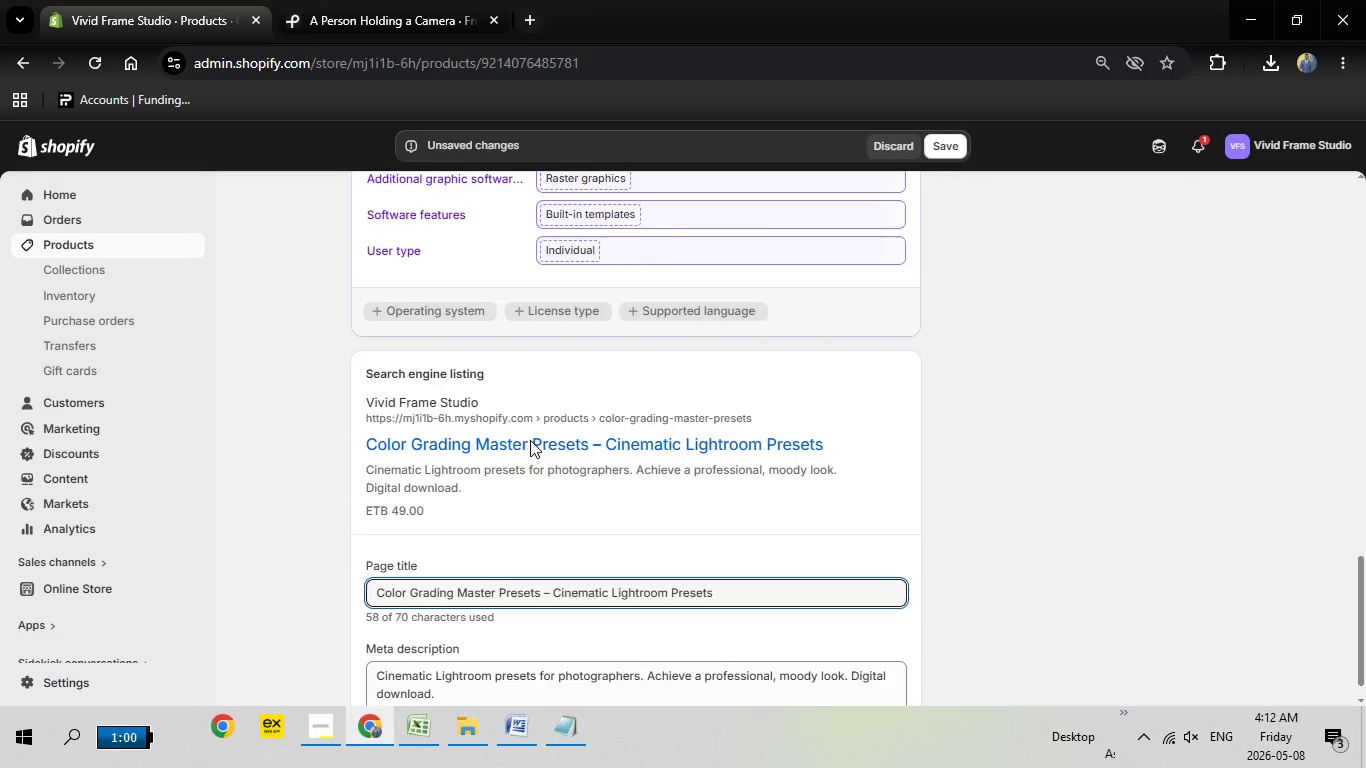 
scroll: coordinate [530, 440], scroll_direction: down, amount: 5.0
 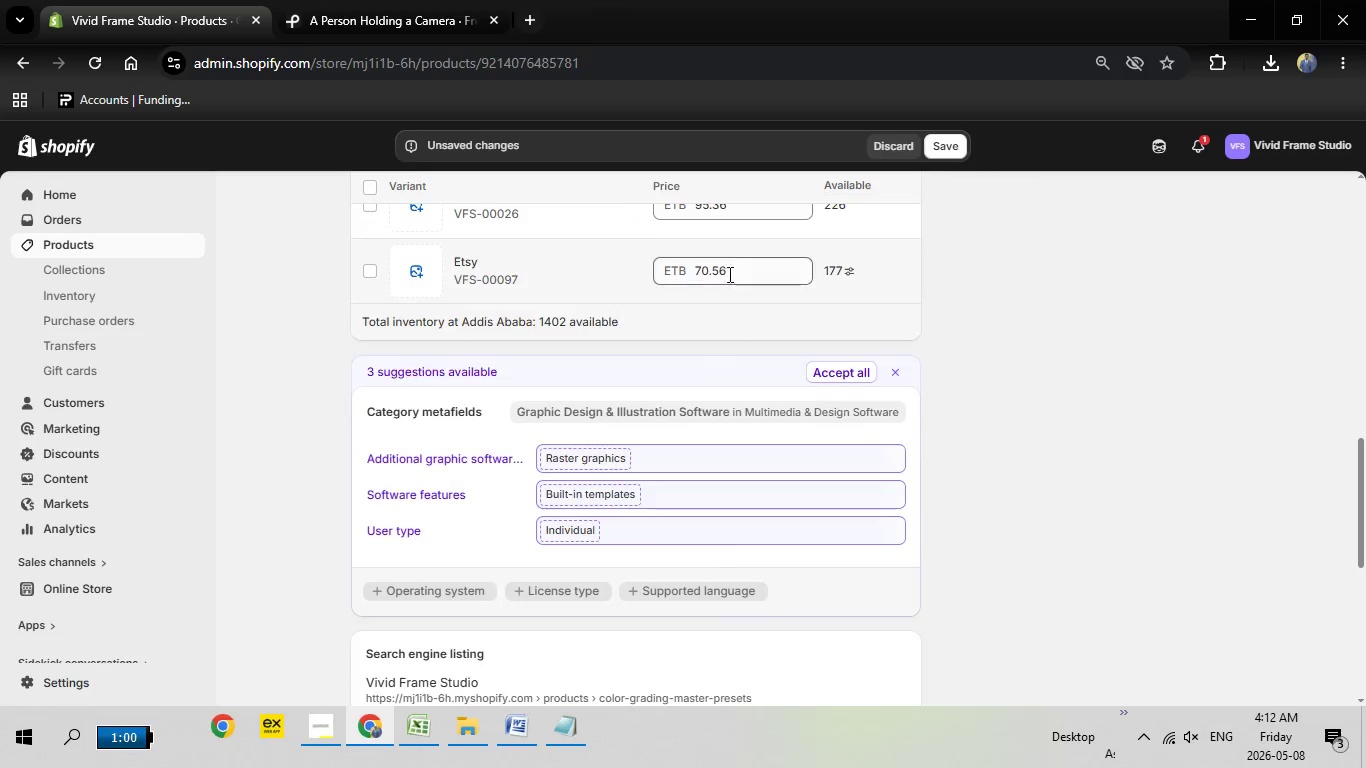 
scroll: coordinate [728, 274], scroll_direction: up, amount: 17.0
 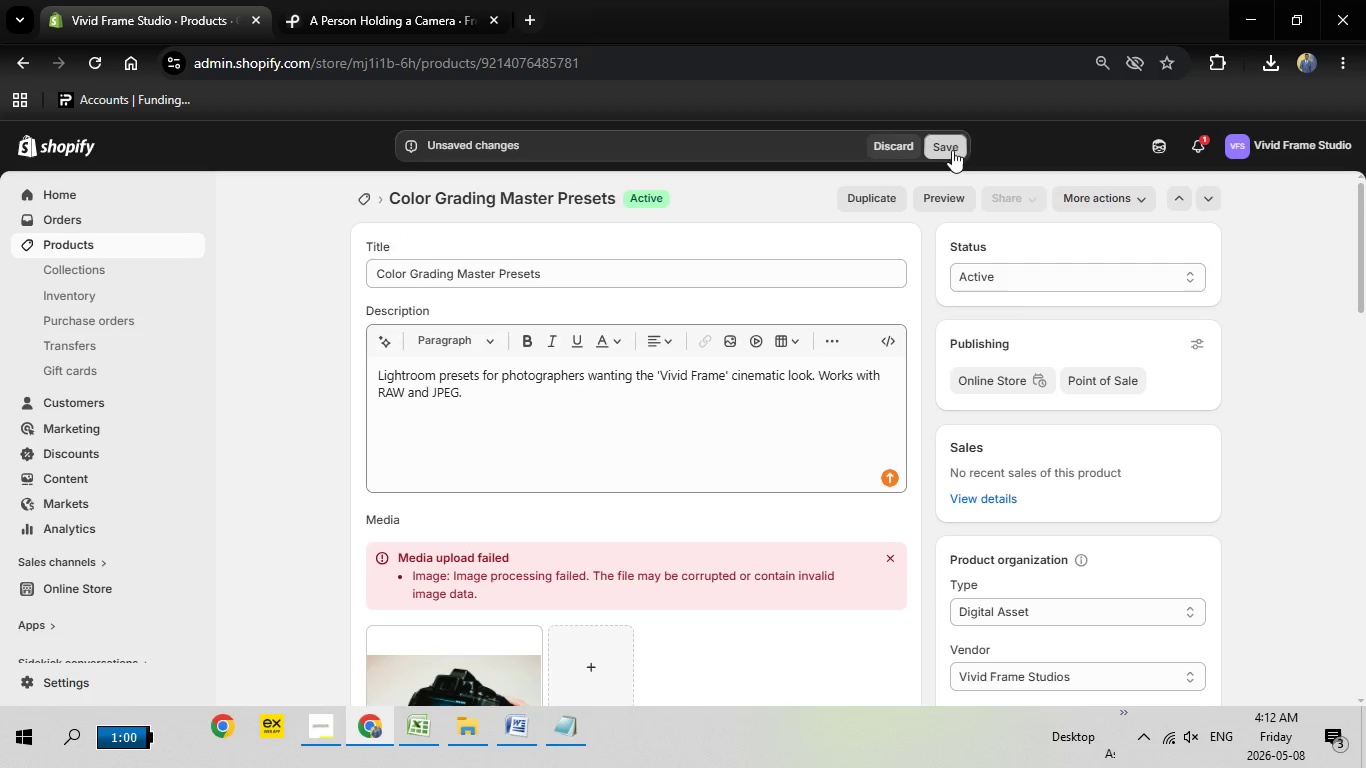 
left_click([952, 150])
 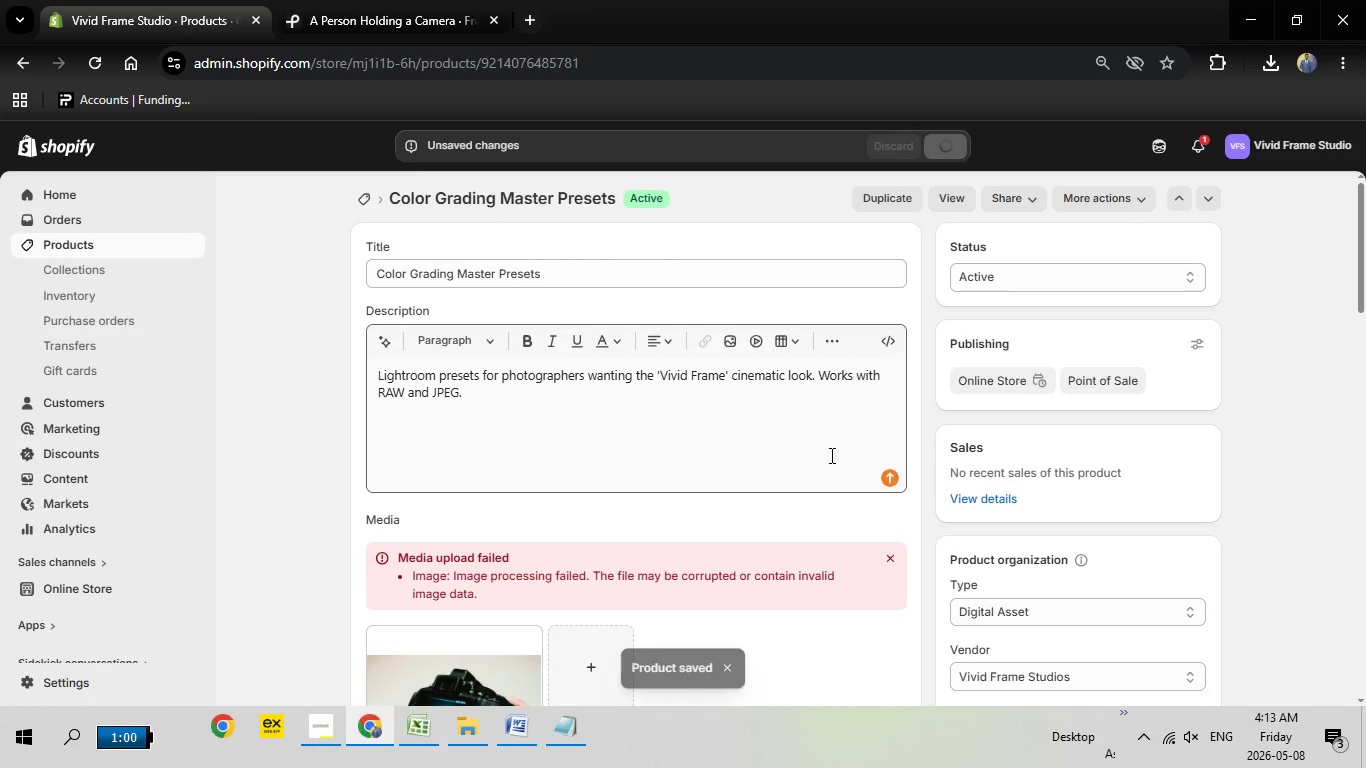 
wait(22.69)
 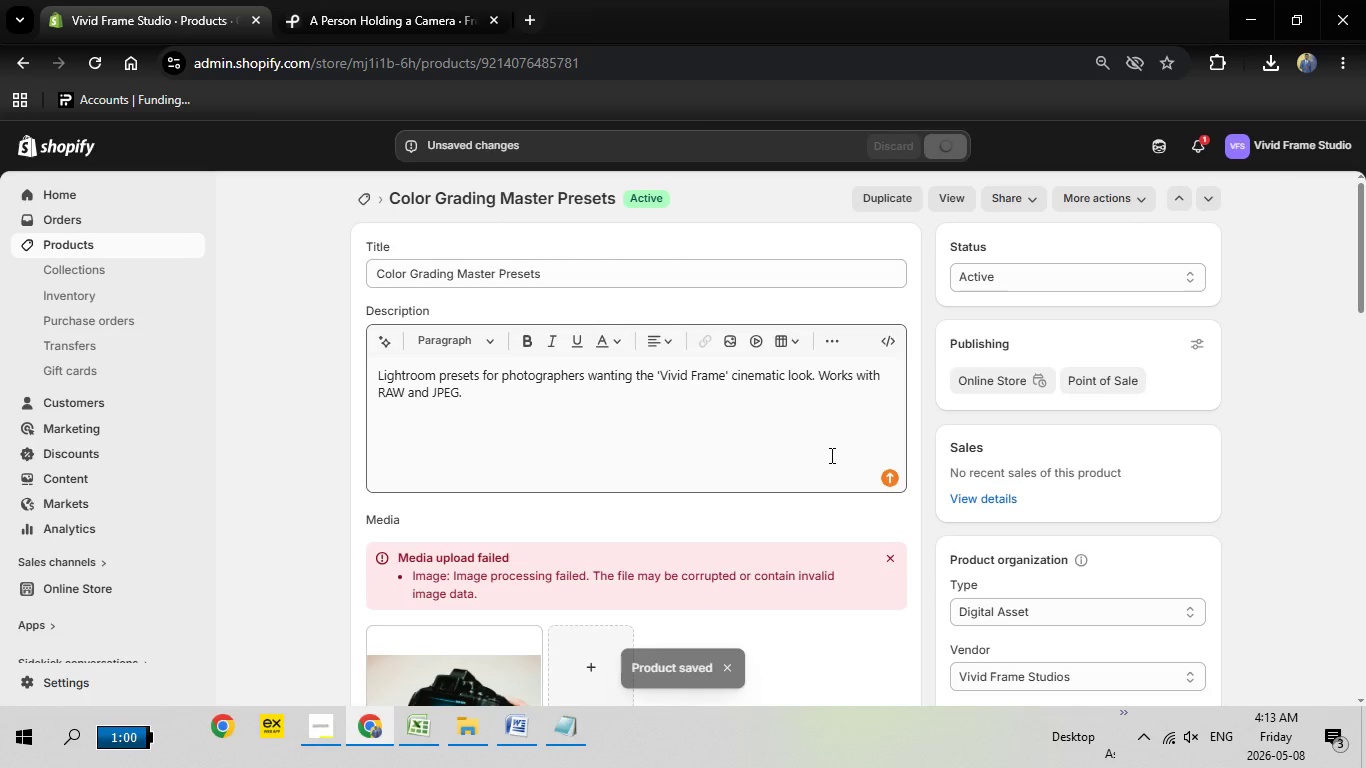 
left_click([367, 195])
 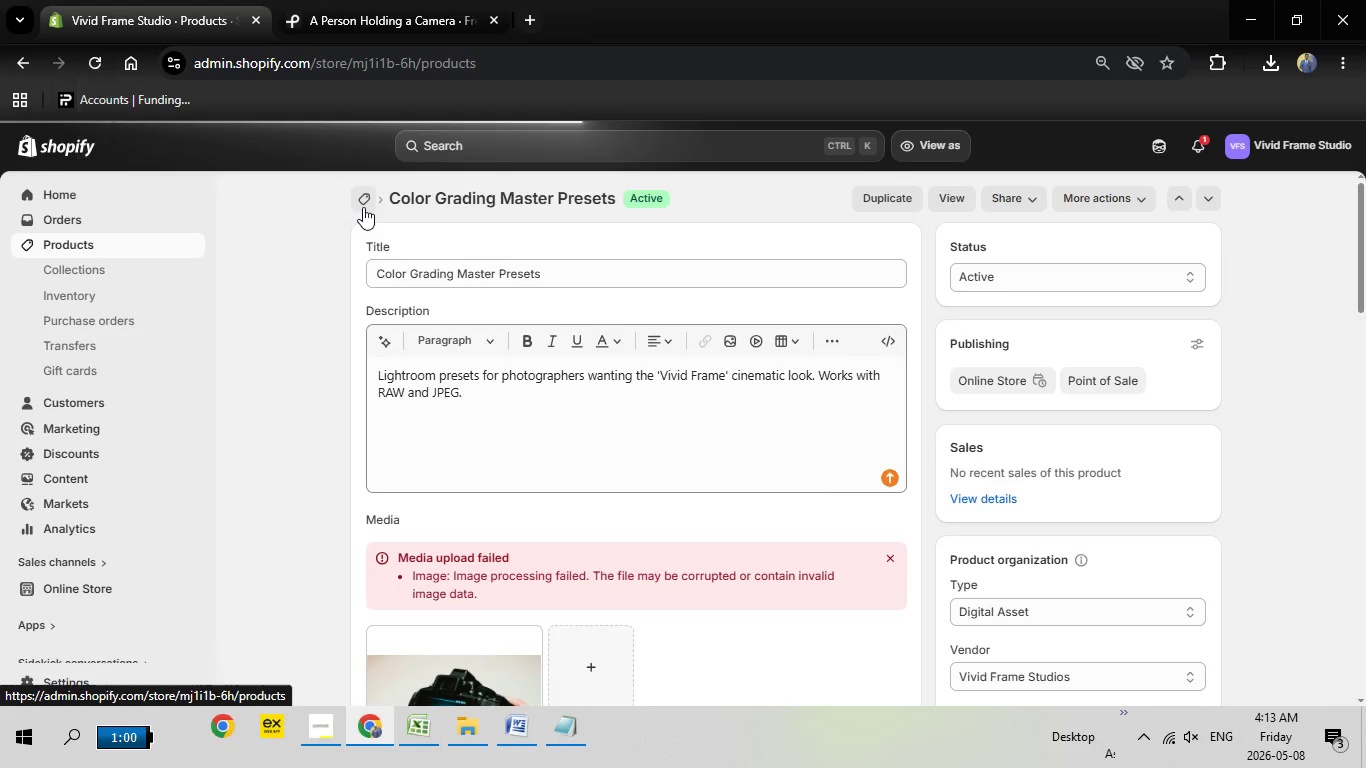 
wait(12.52)
 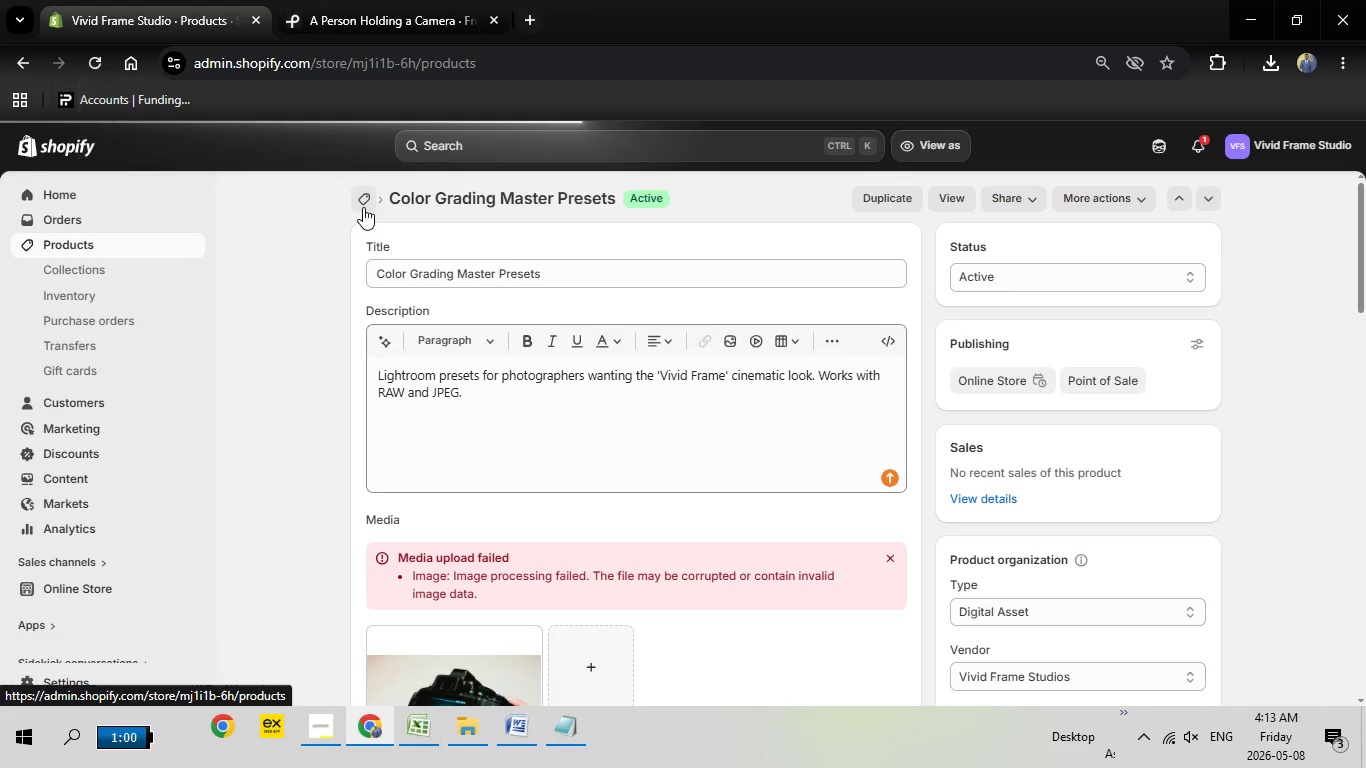 
scroll: coordinate [518, 481], scroll_direction: down, amount: 4.0
 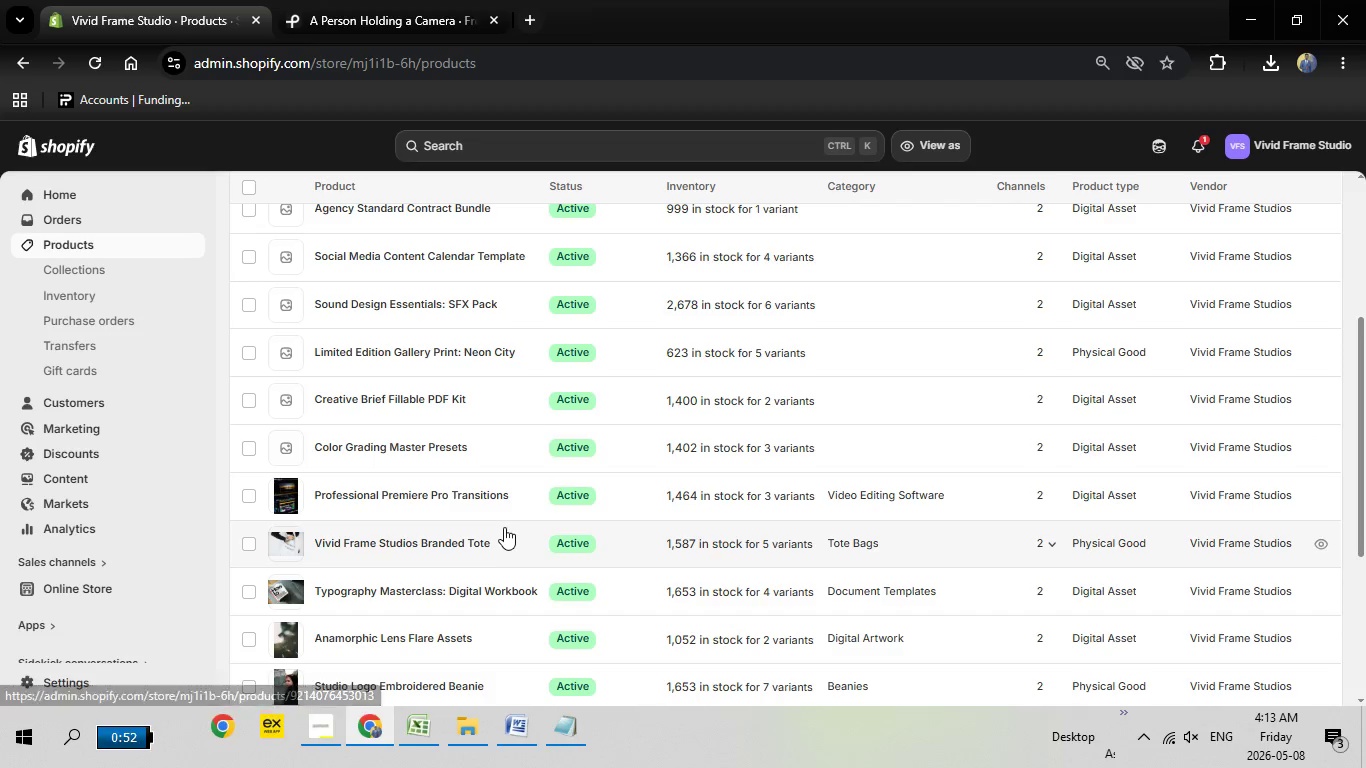 
wait(6.32)
 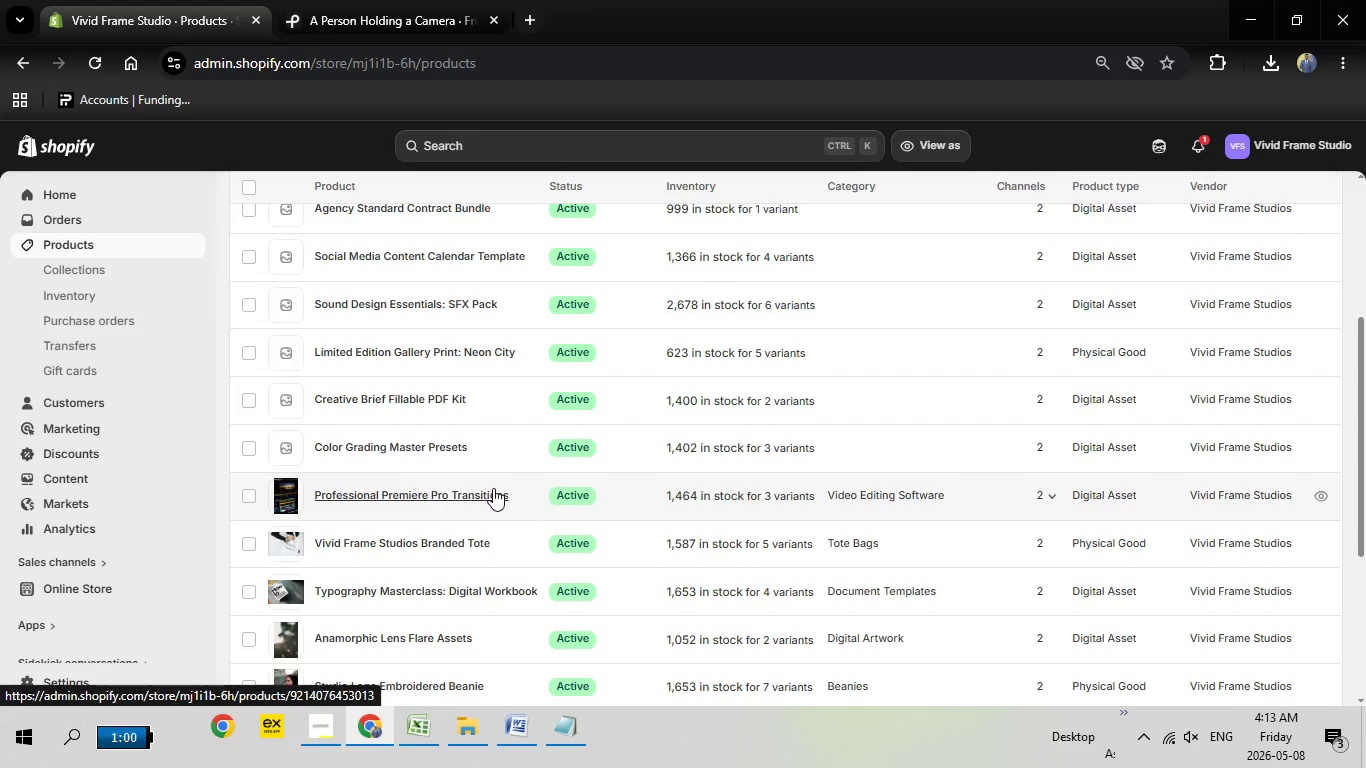 
left_click([530, 723])
 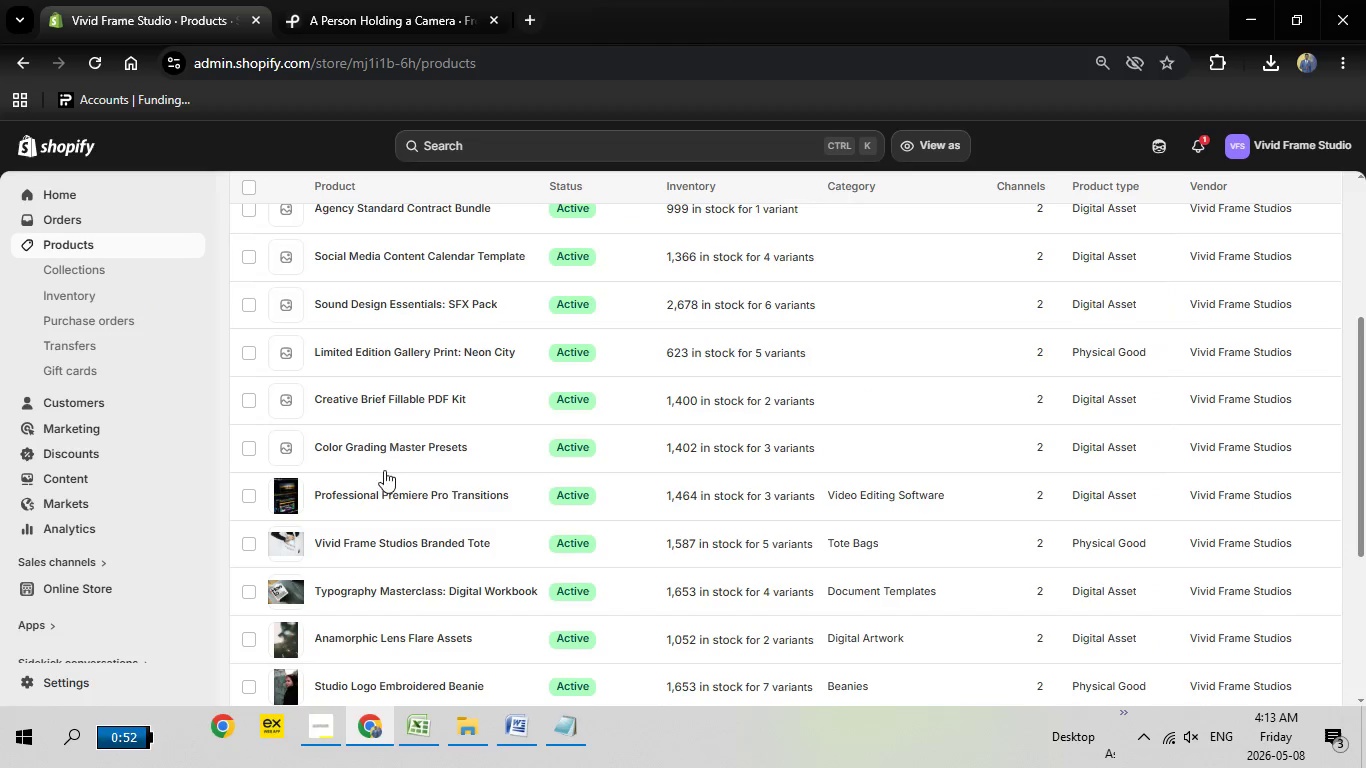 
left_click([530, 723])
 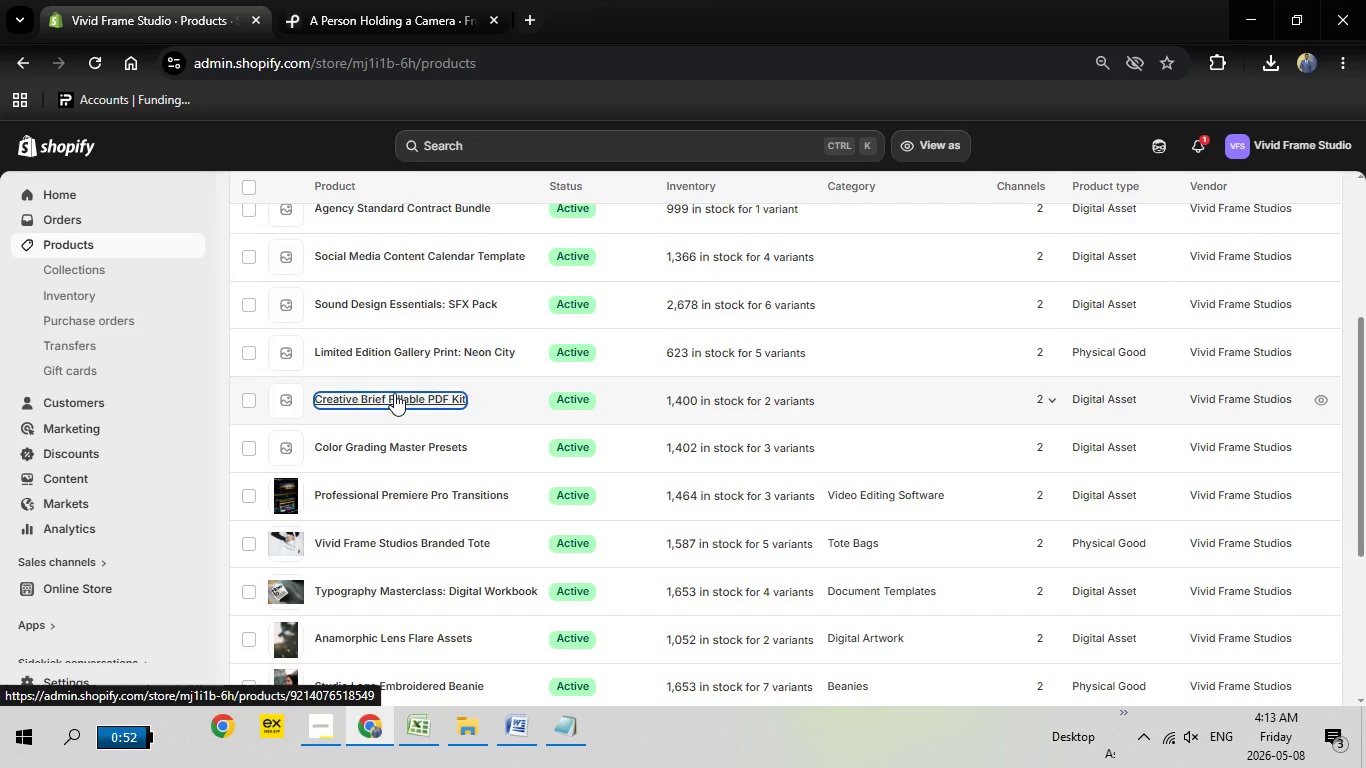 
left_click([394, 393])
 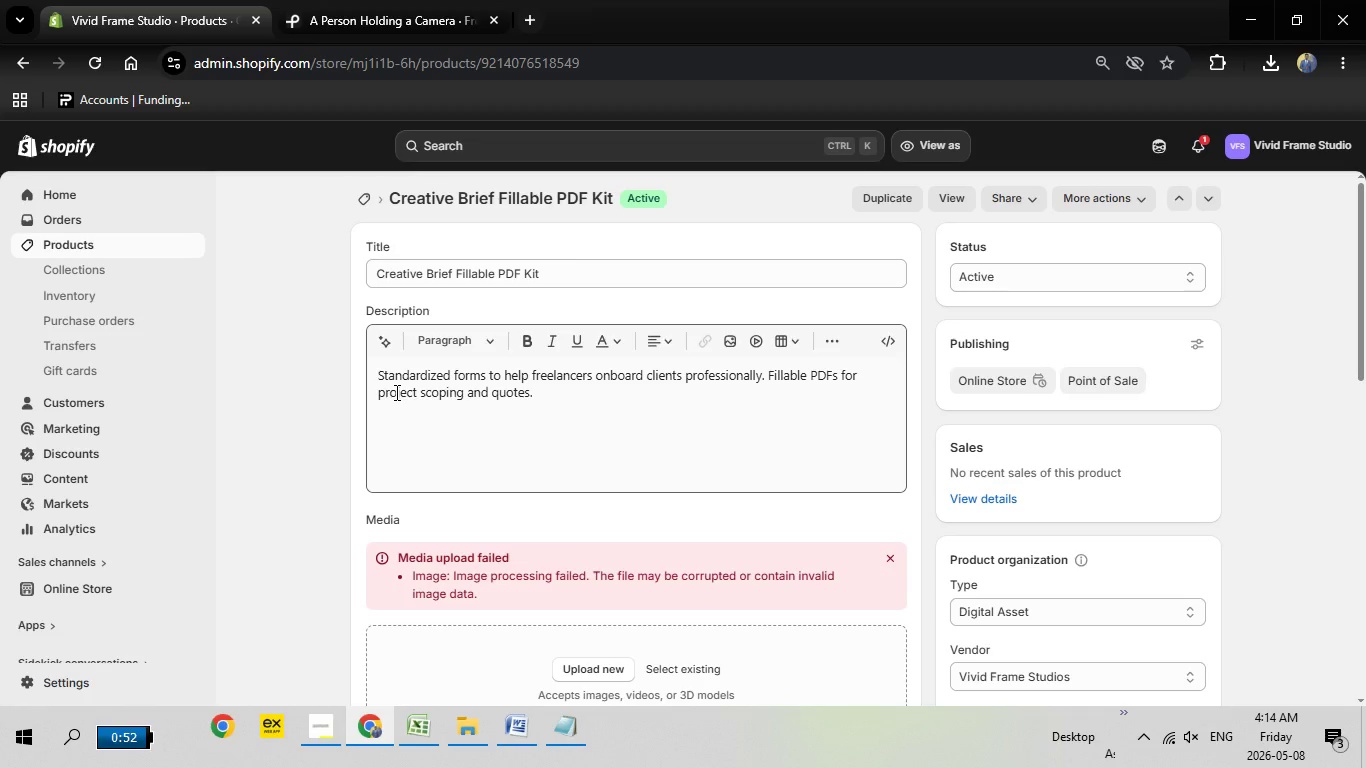 
wait(22.47)
 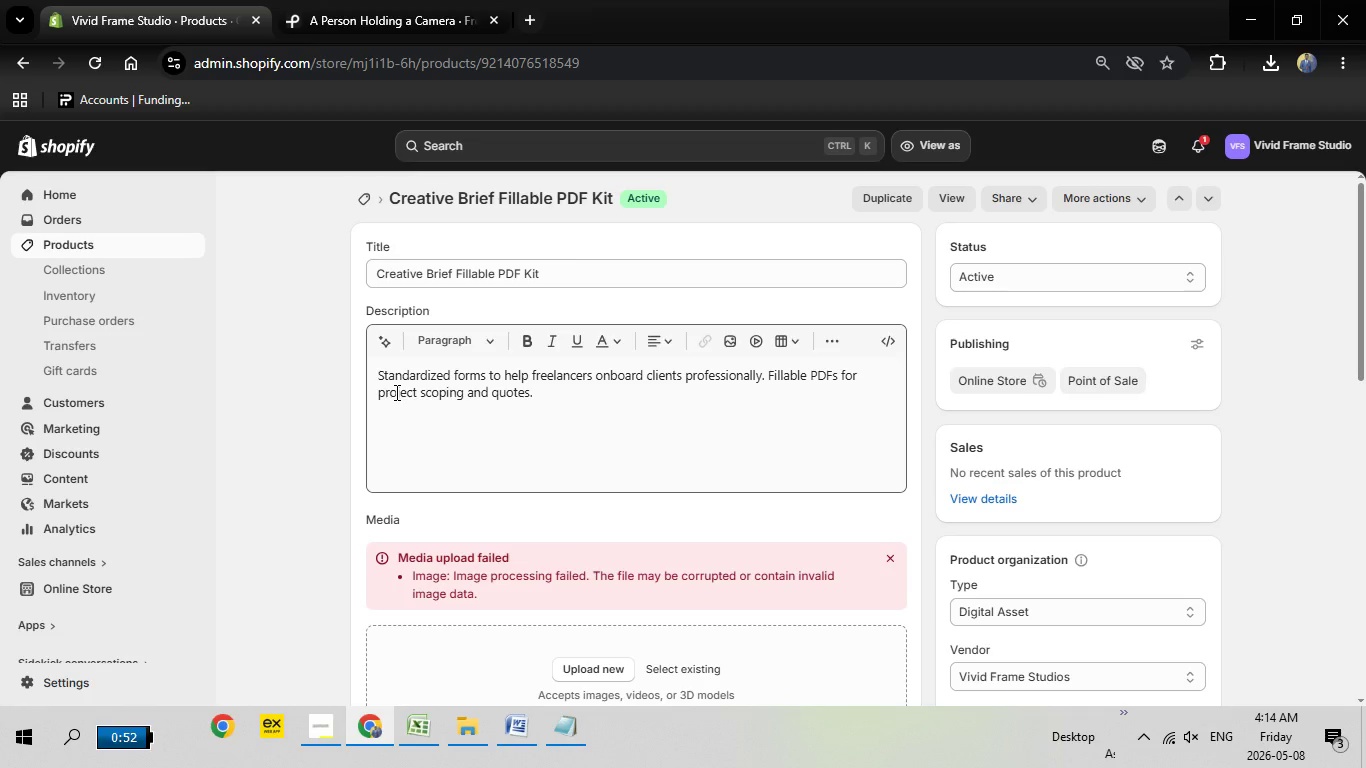 
scroll: coordinate [626, 531], scroll_direction: down, amount: 2.0
 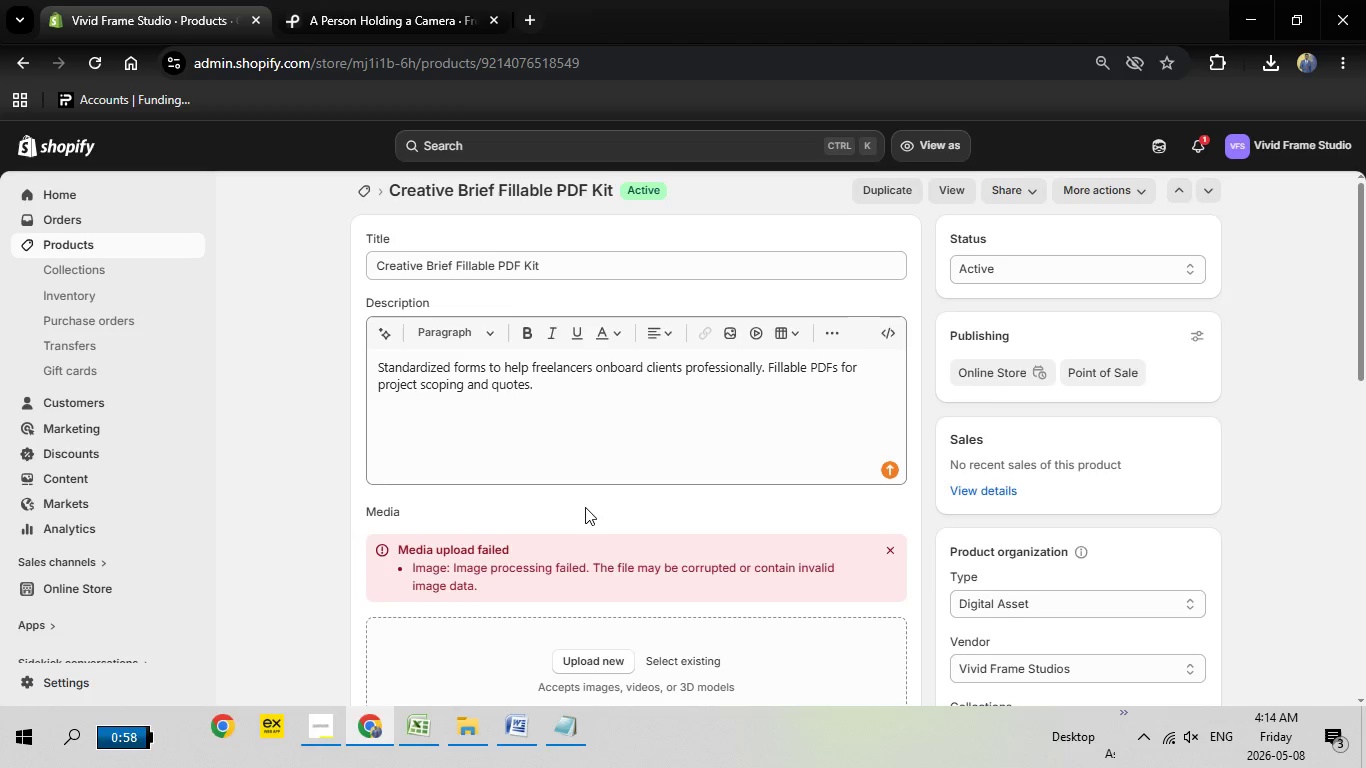 
scroll: coordinate [585, 507], scroll_direction: up, amount: 1.0
 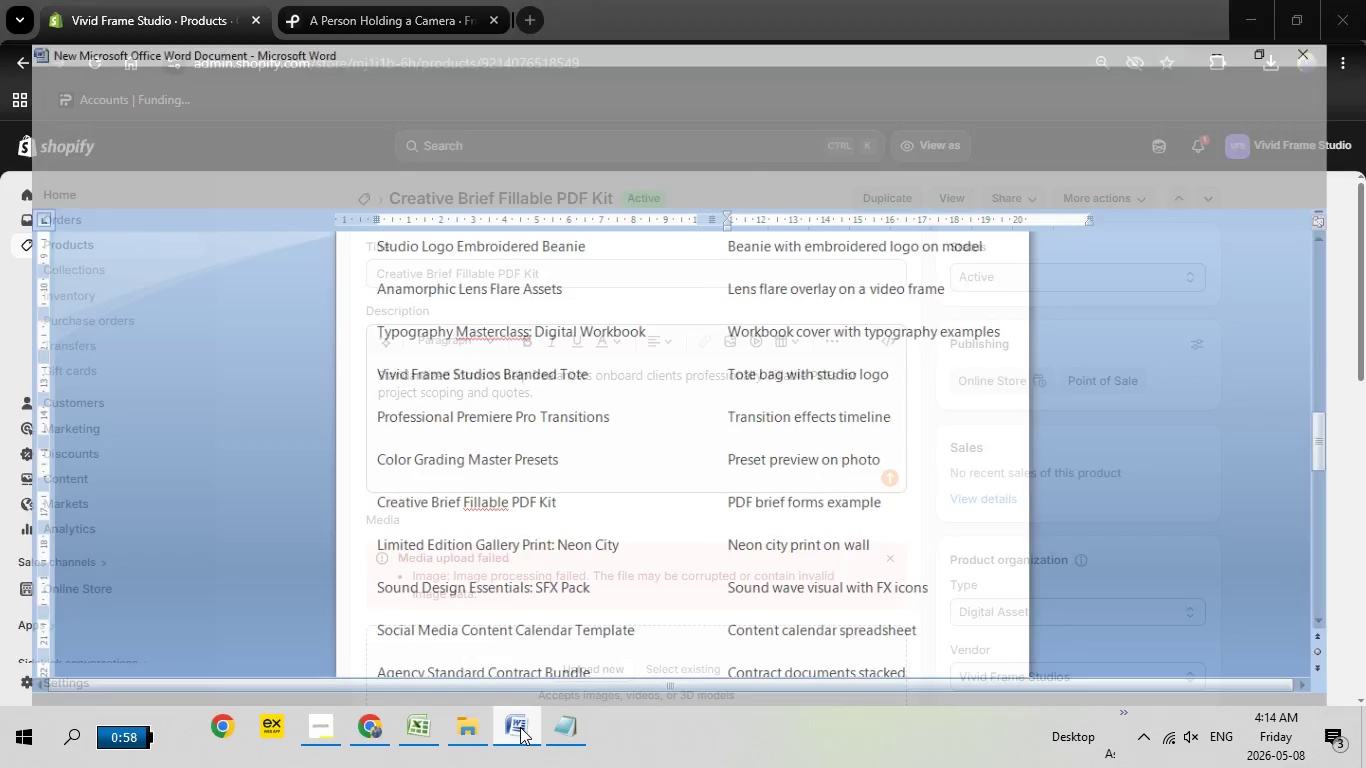 
left_click([520, 727])
 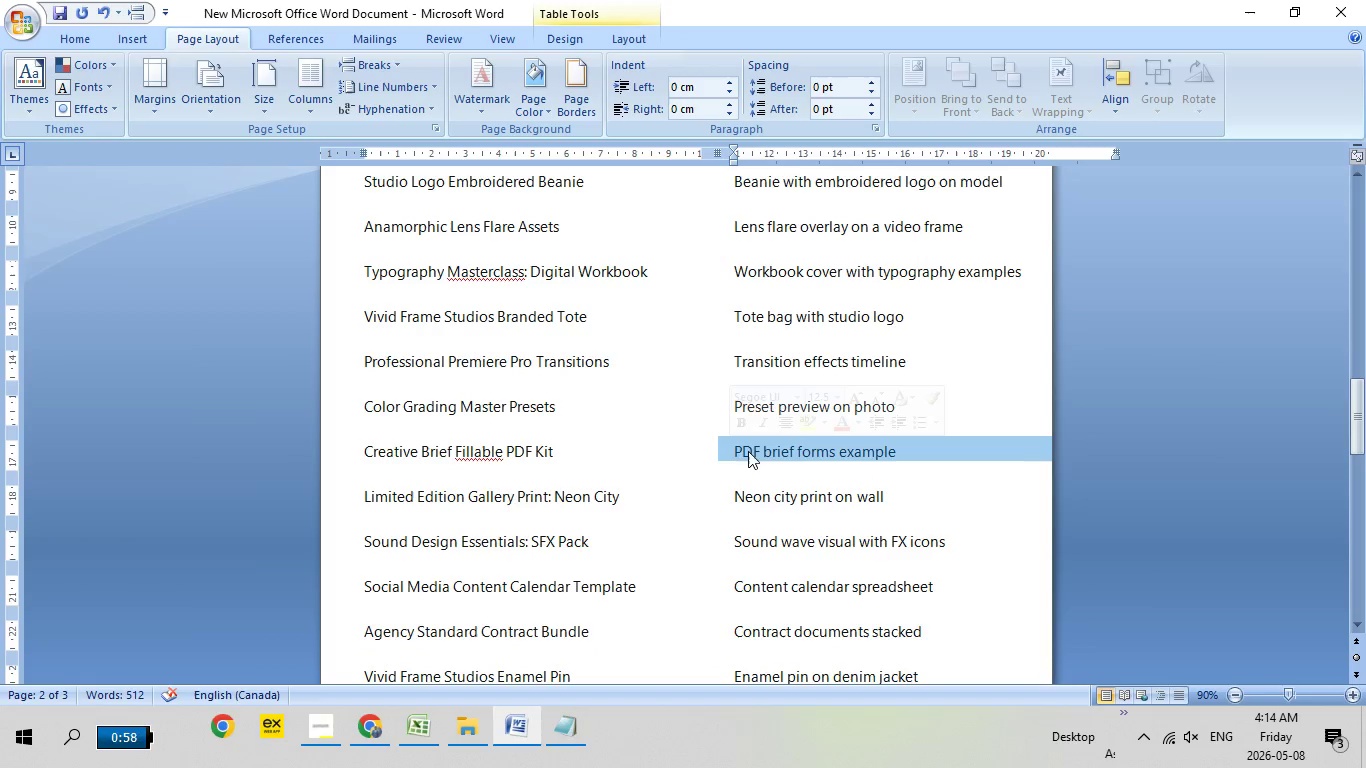 
left_click([730, 451])
 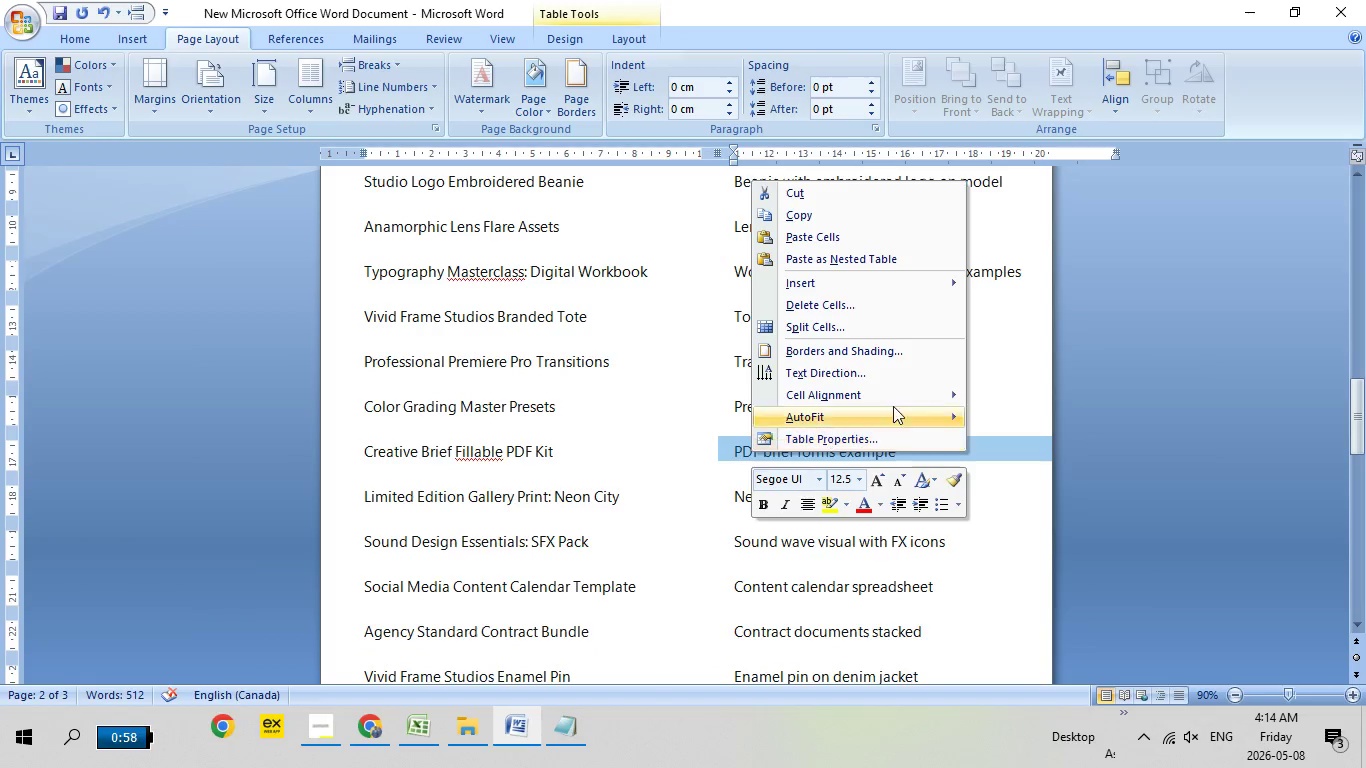 
right_click([750, 451])
 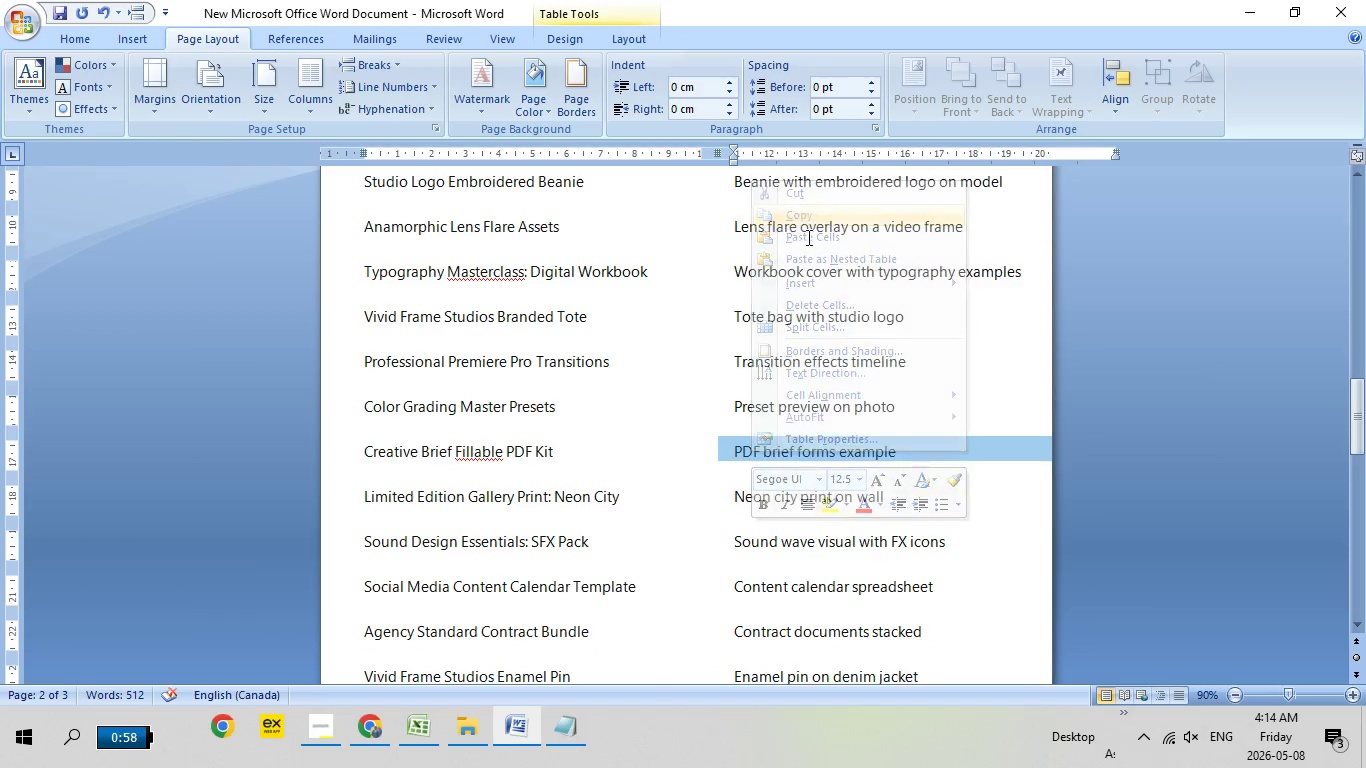 
left_click([839, 217])
 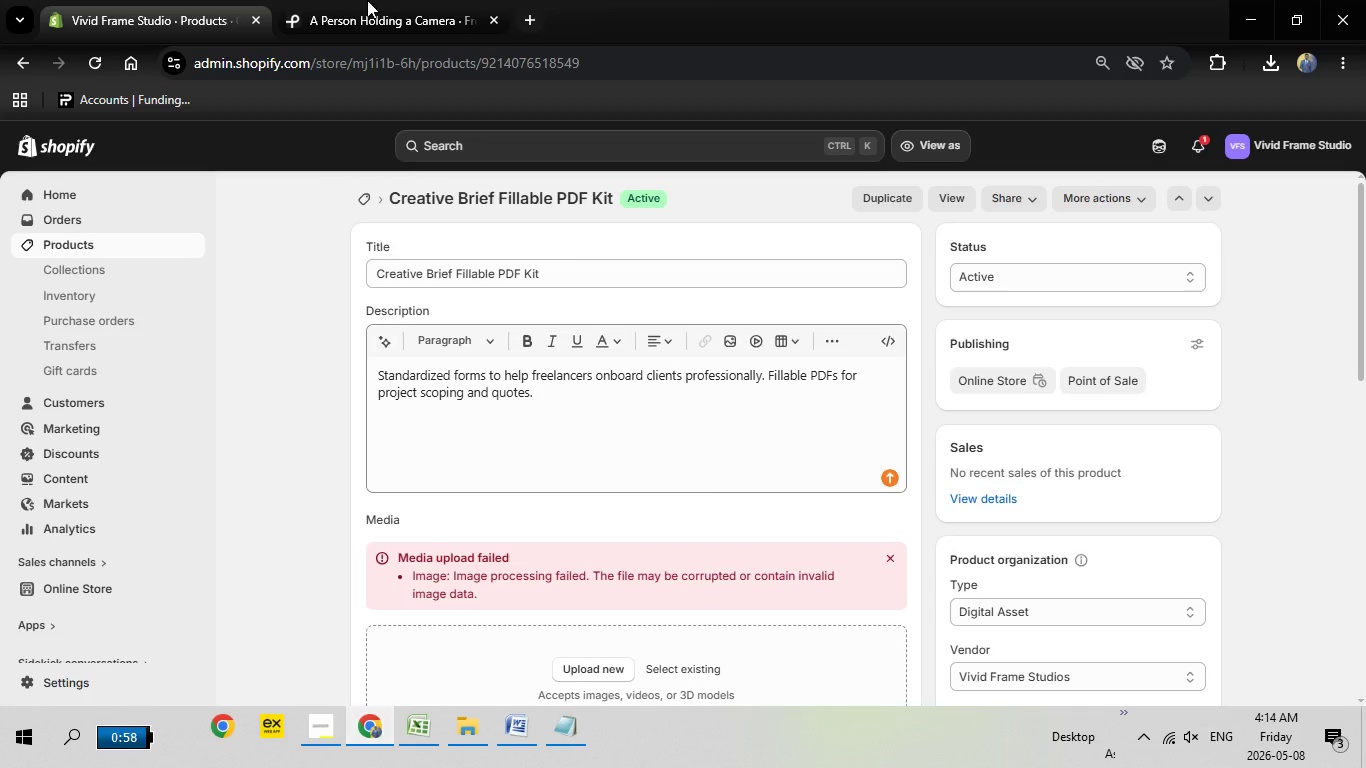 
left_click([380, 731])
 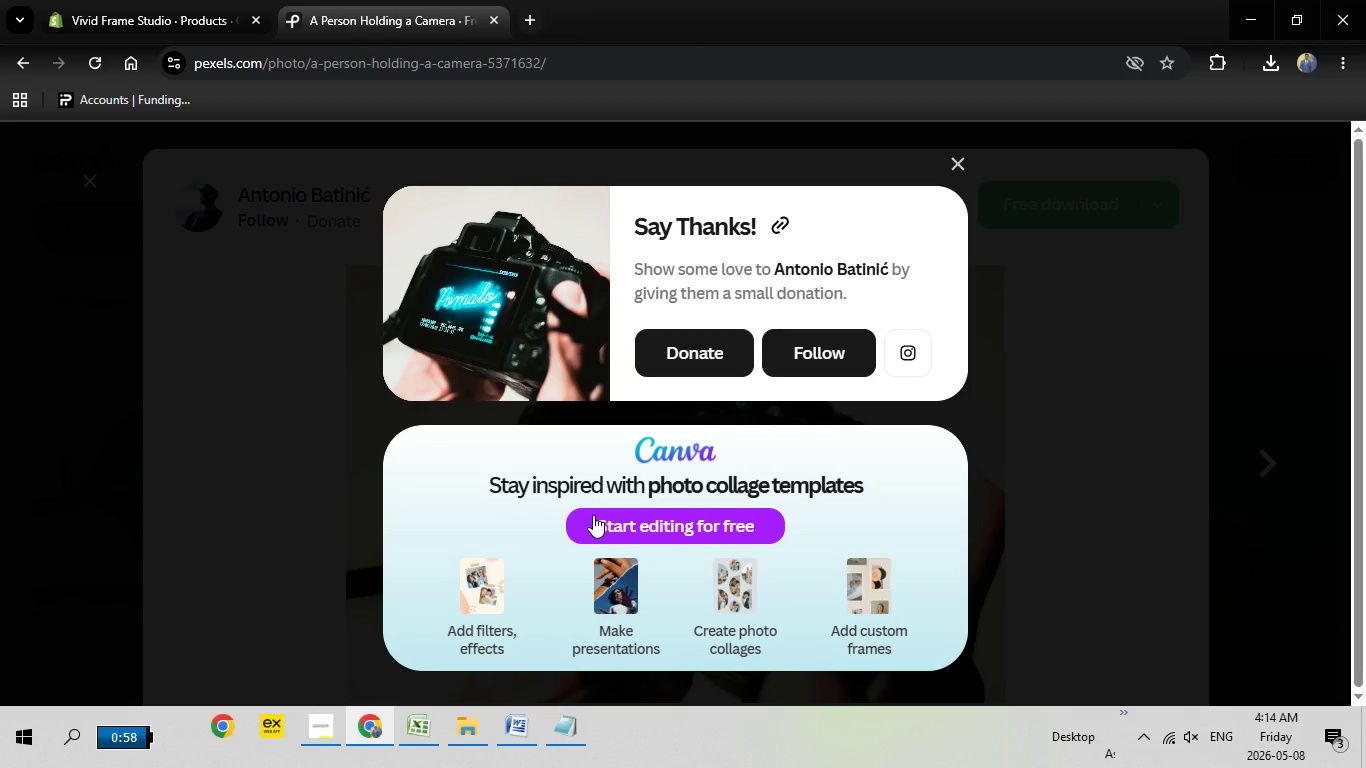 
left_click([366, 0])
 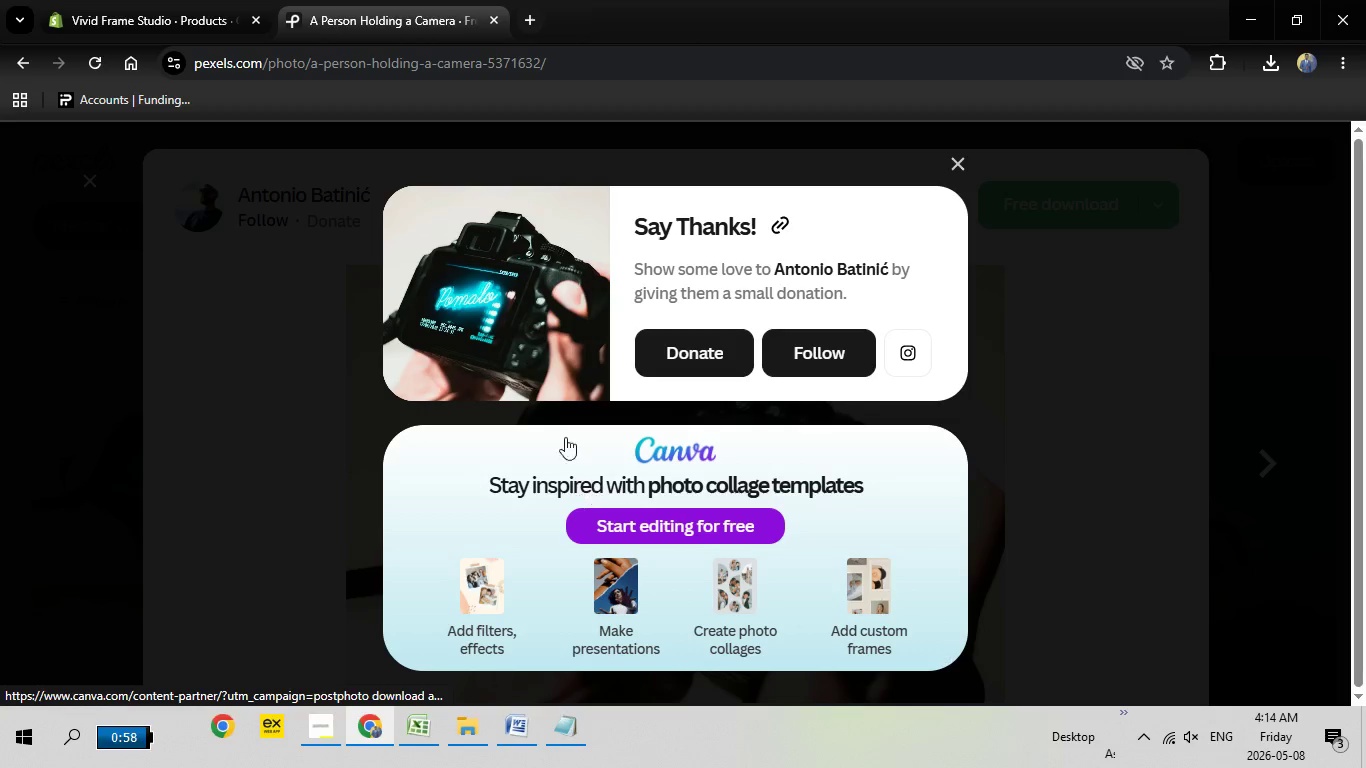 
key(Escape)
 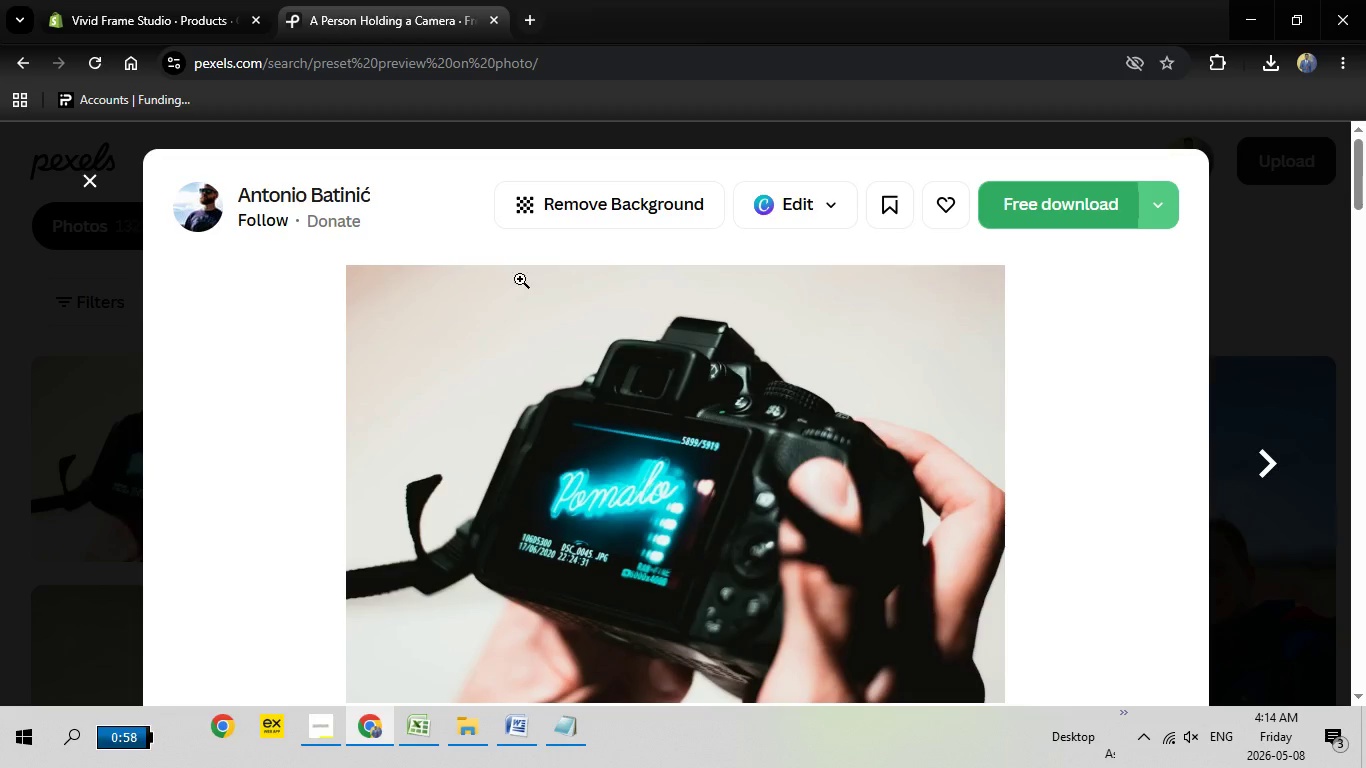 
key(Escape)
 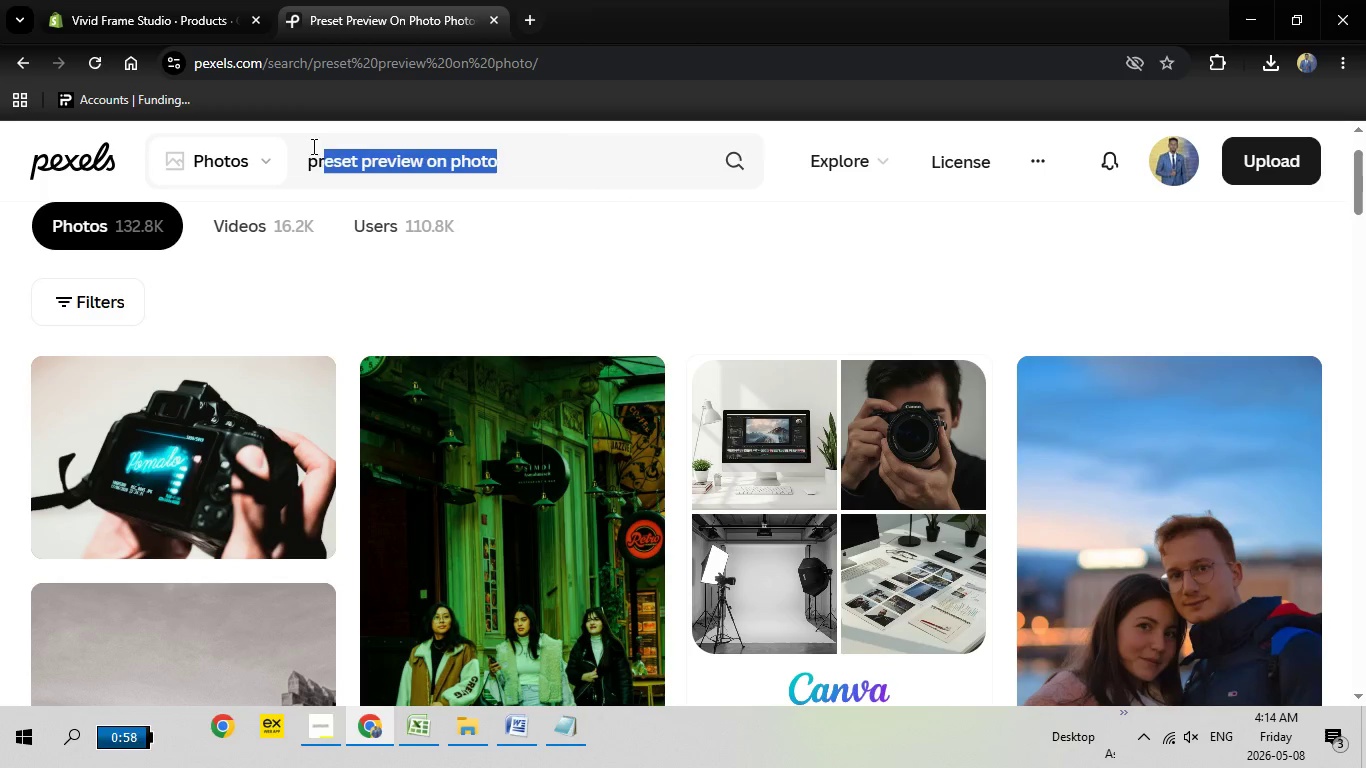 
left_click_drag(start_coordinate=[580, 166], to_coordinate=[278, 146])
 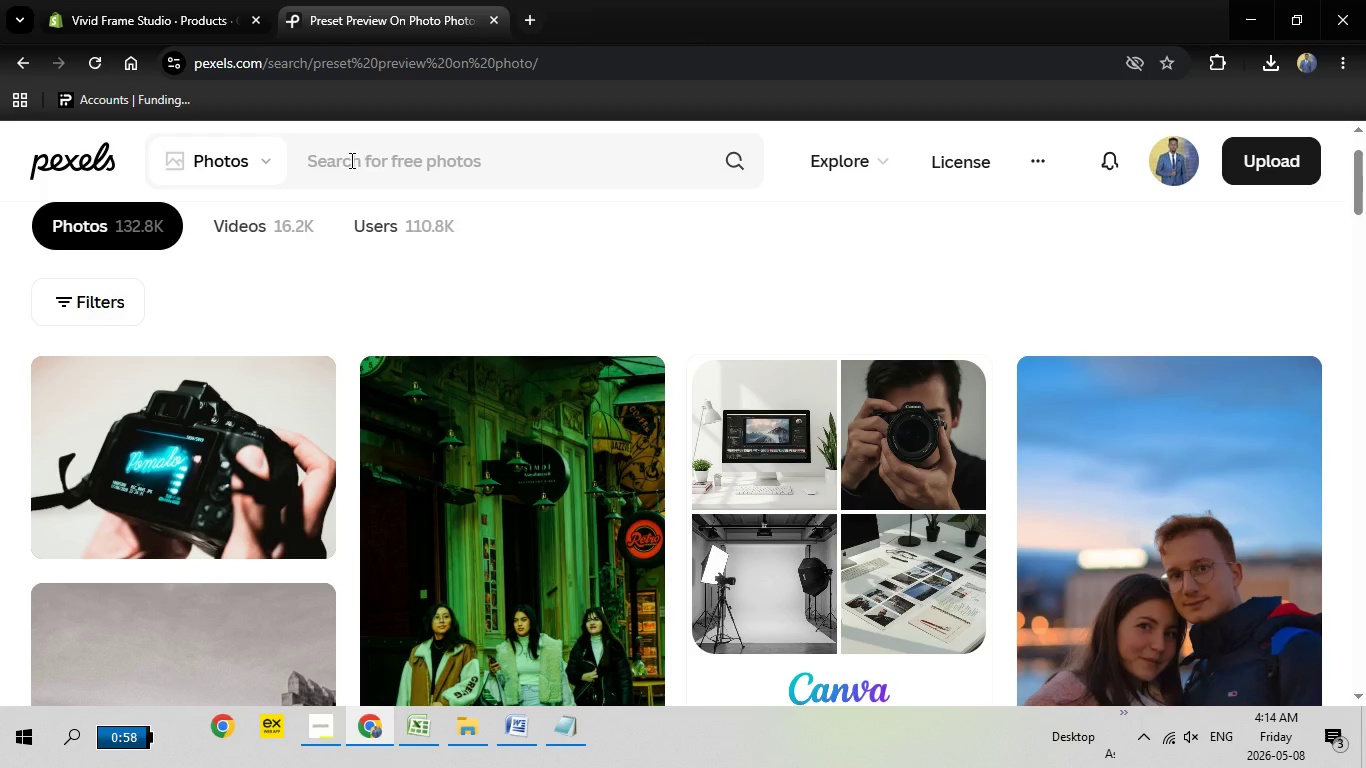 
key(Backspace)
 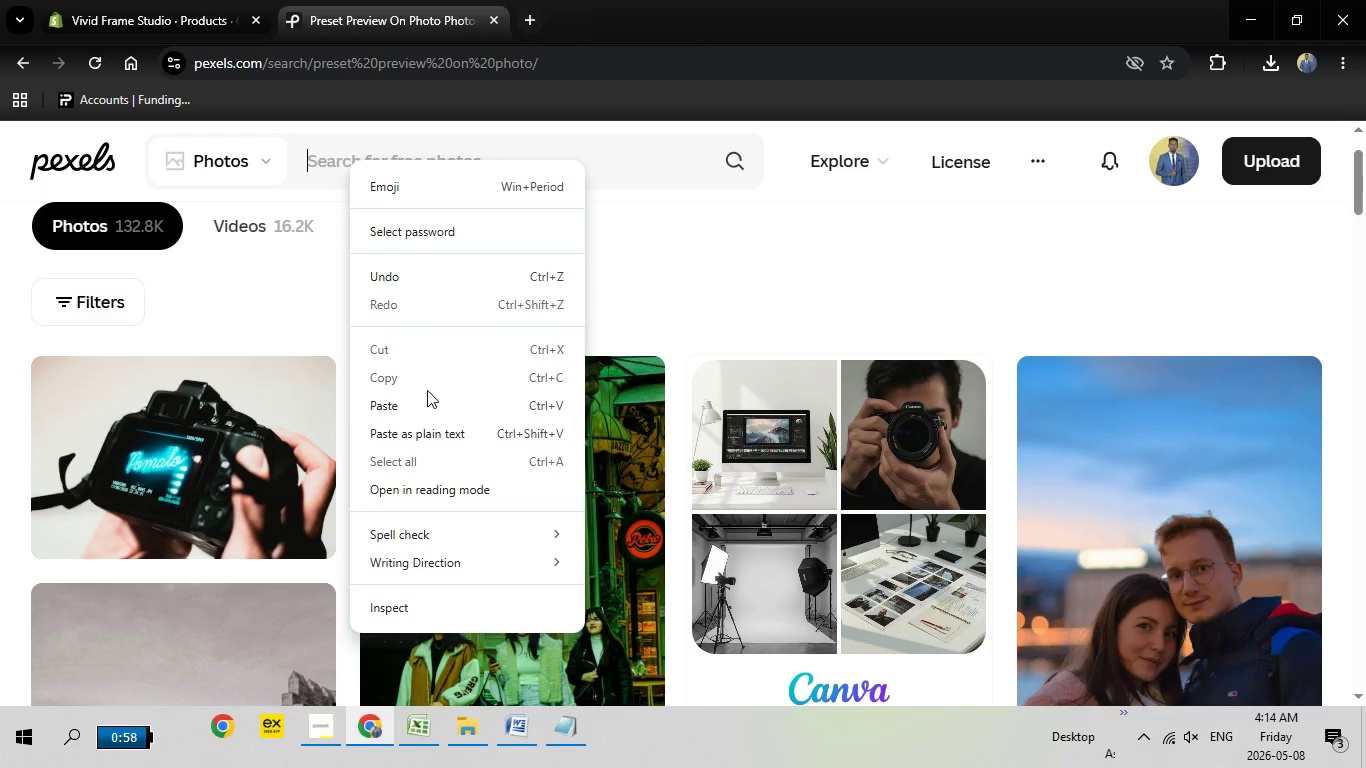 
right_click([350, 160])
 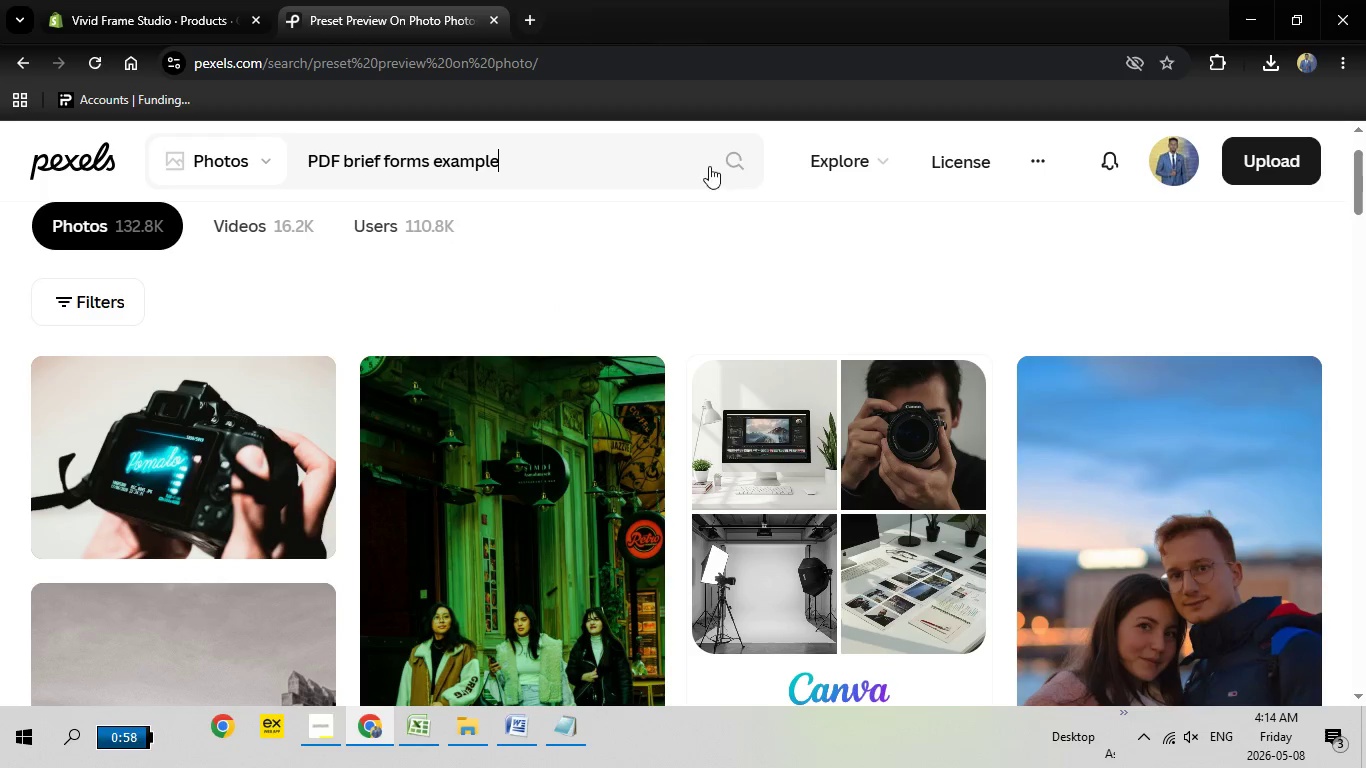 
left_click([420, 405])
 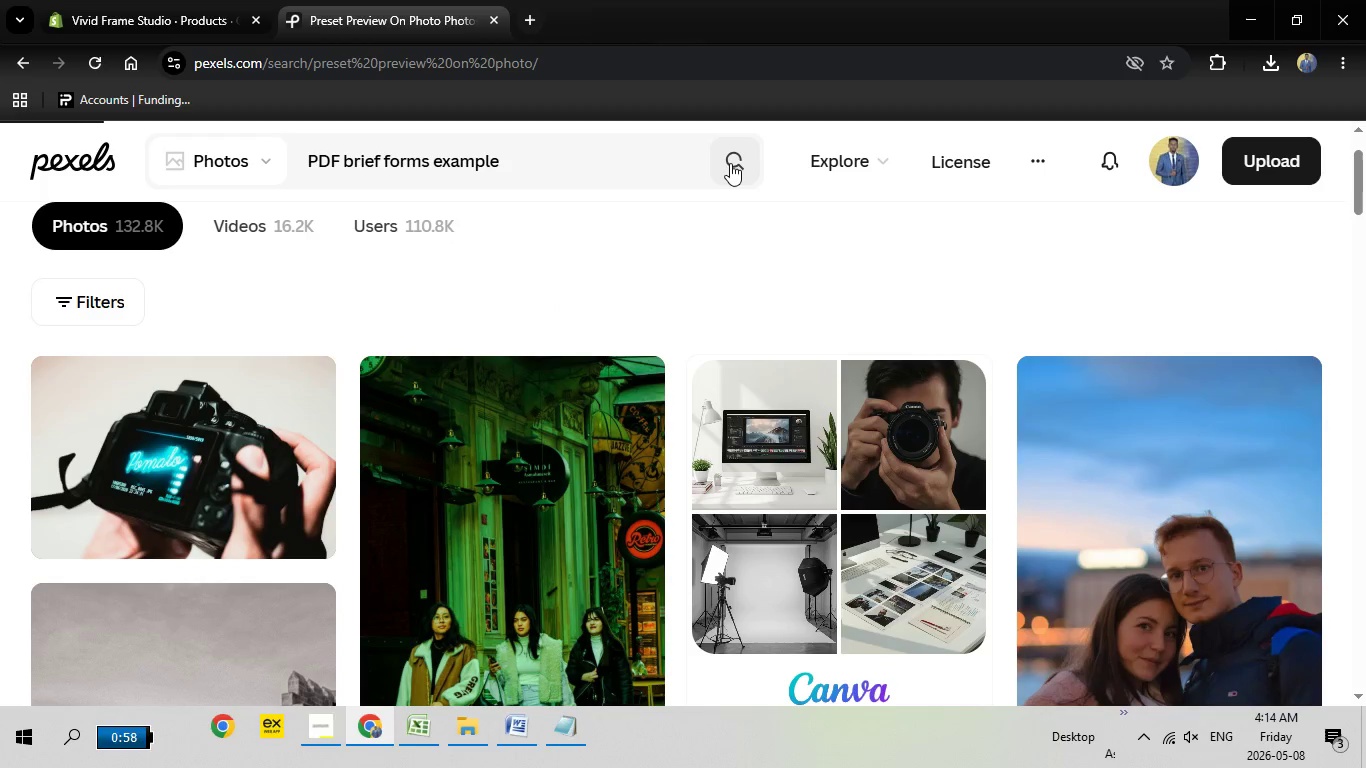 
left_click([730, 163])
 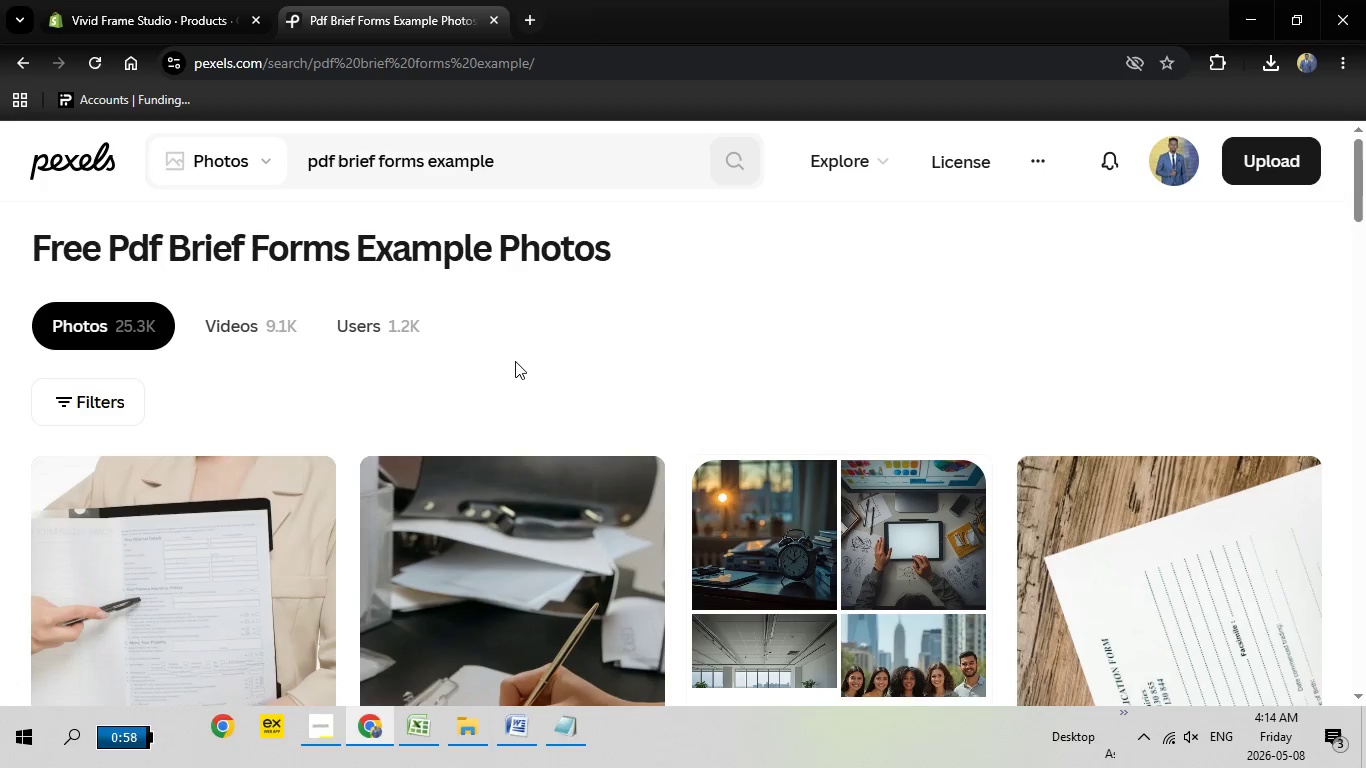 
wait(8.01)
 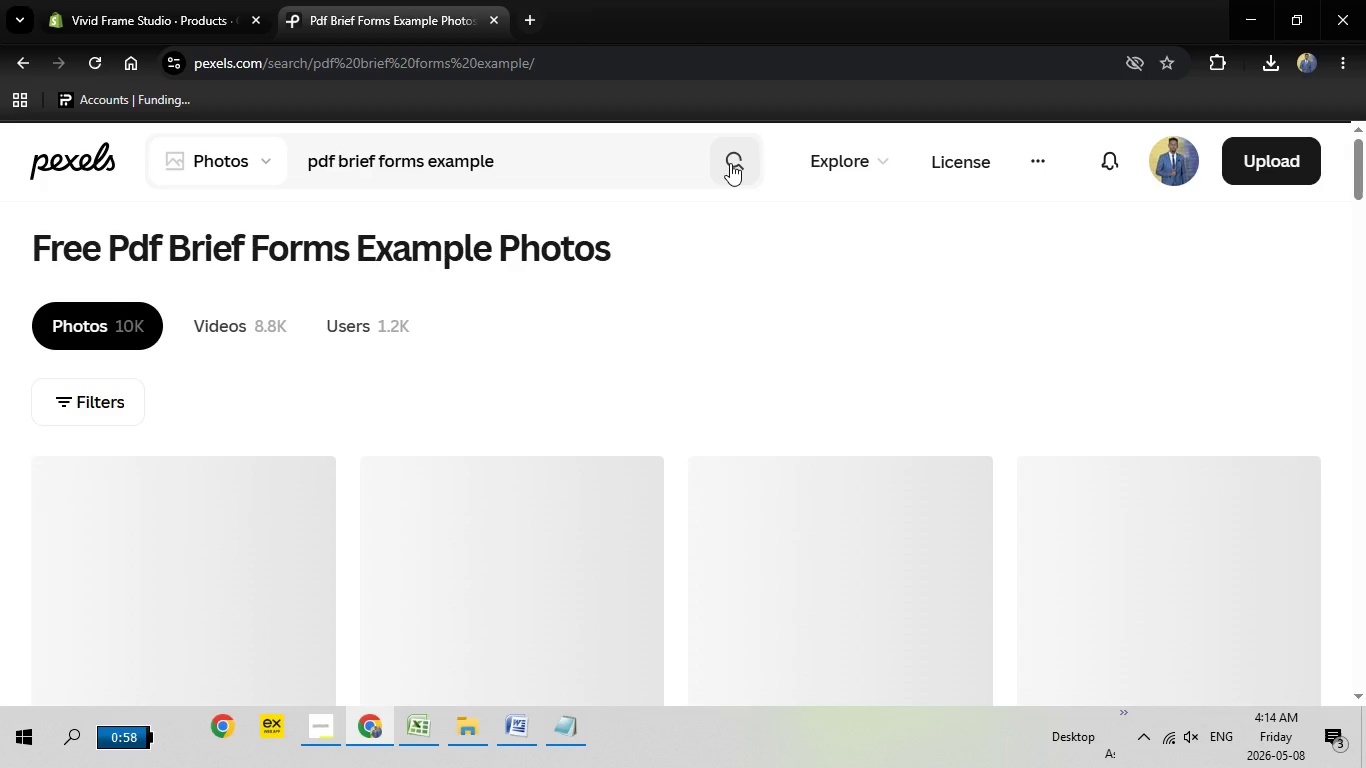 
scroll: coordinate [520, 357], scroll_direction: none, amount: 0.0
 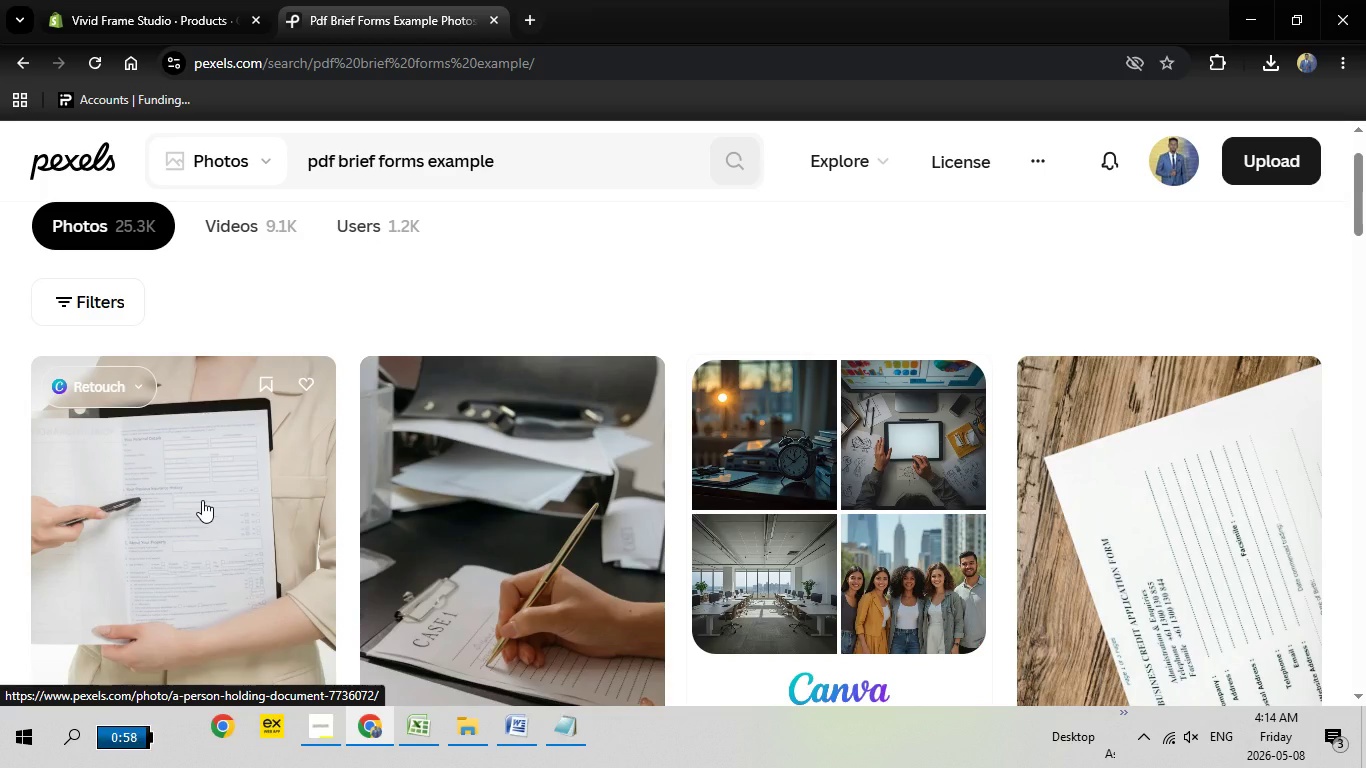 
left_click([202, 500])
 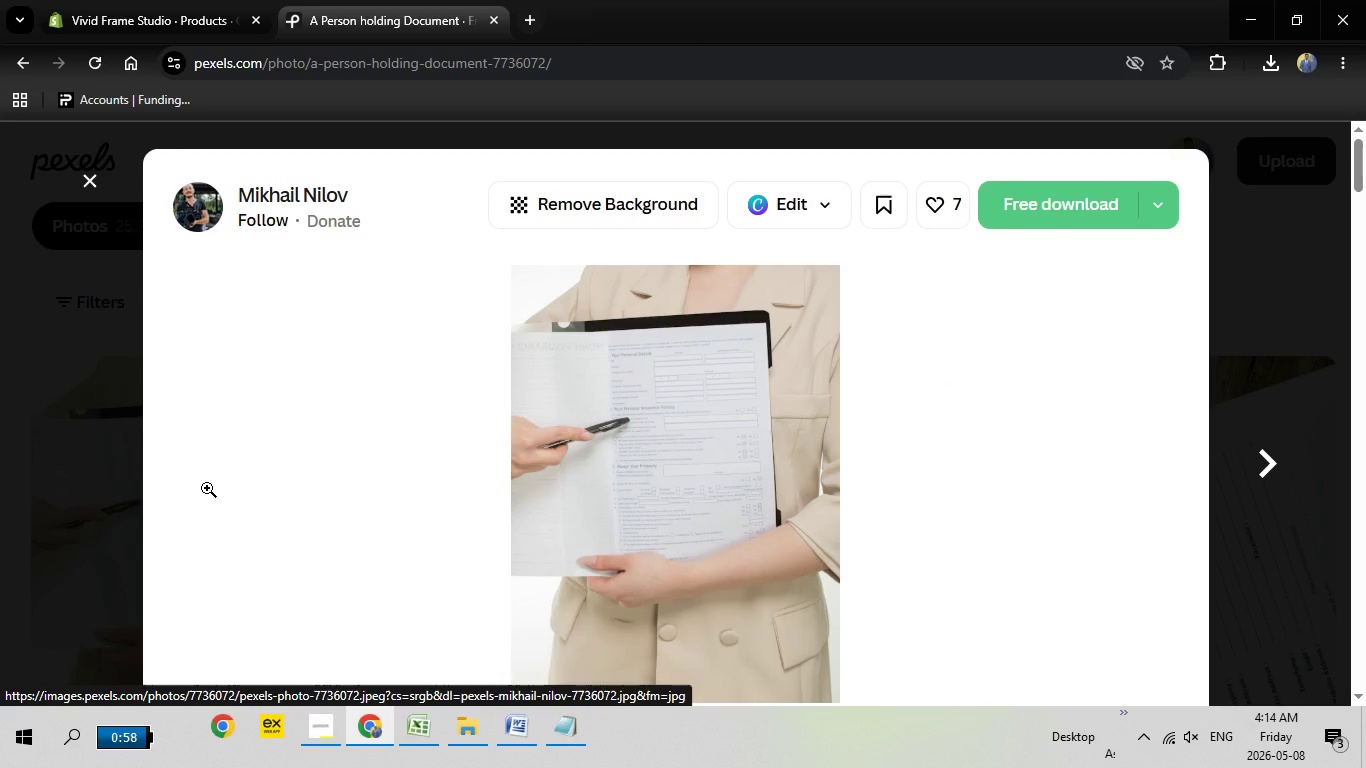 
wait(9.59)
 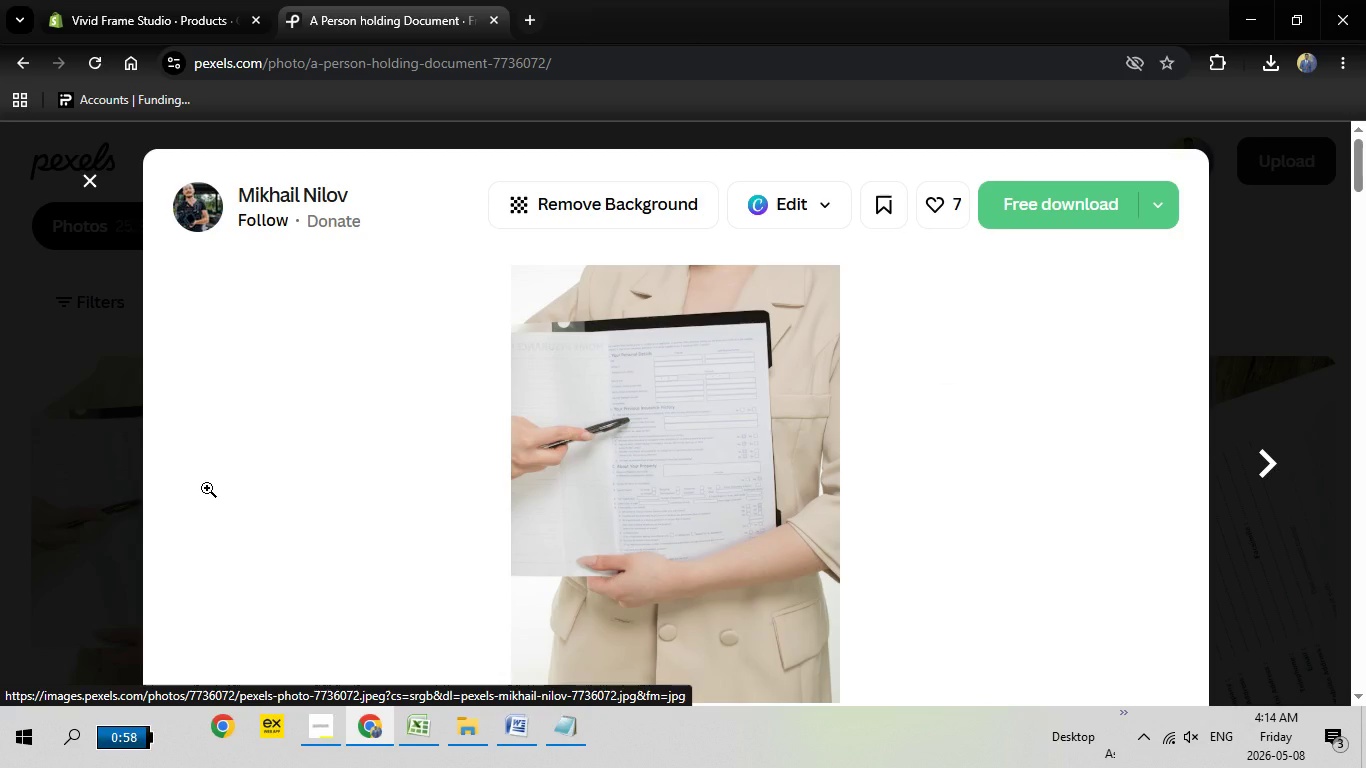 
left_click([1052, 212])
 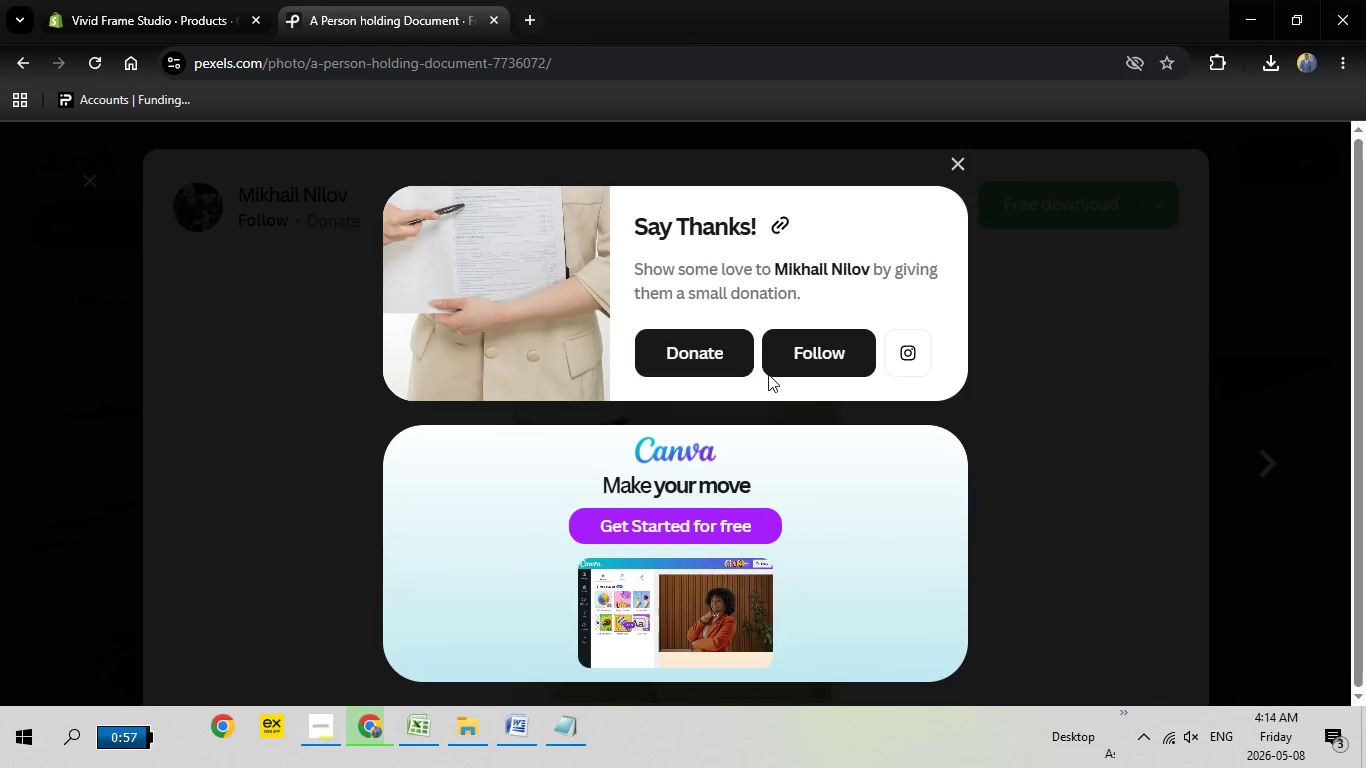 
mouse_move([694, 424])
 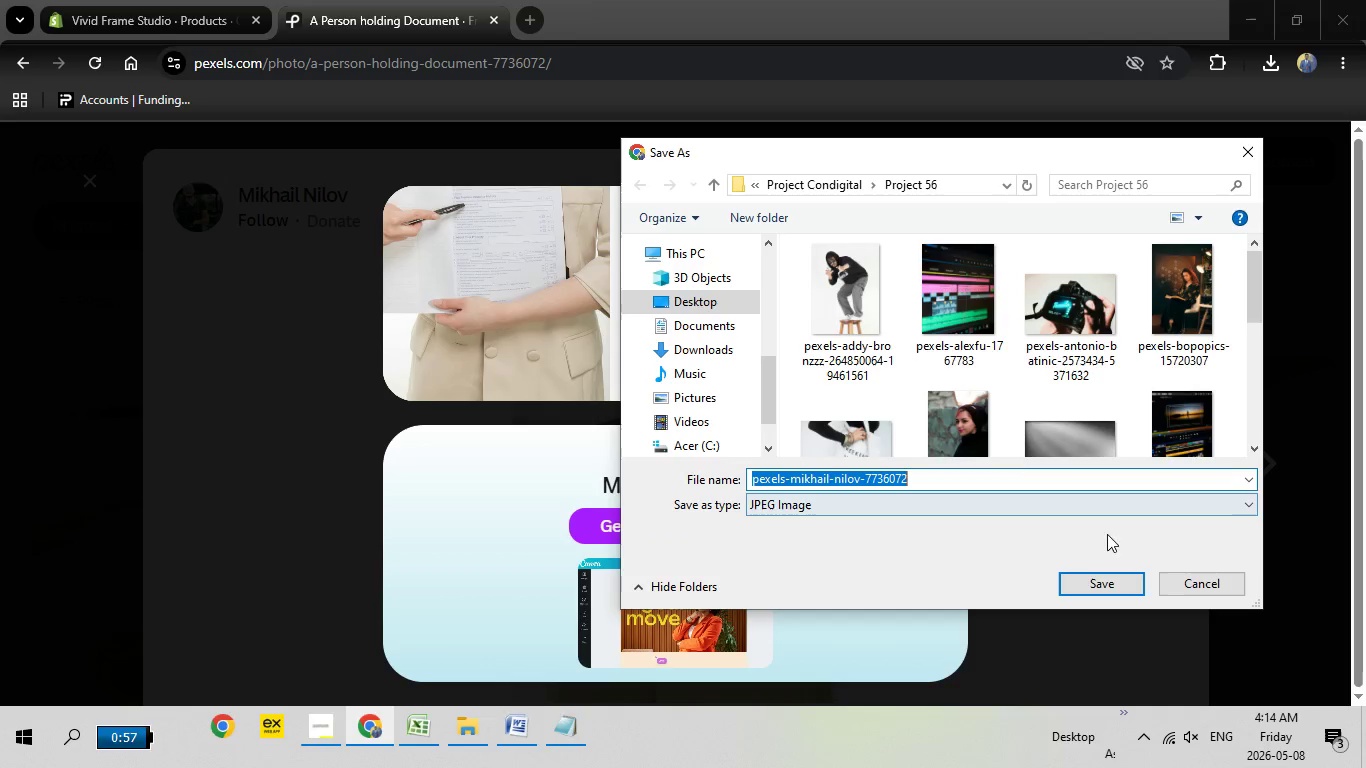 
wait(5.52)
 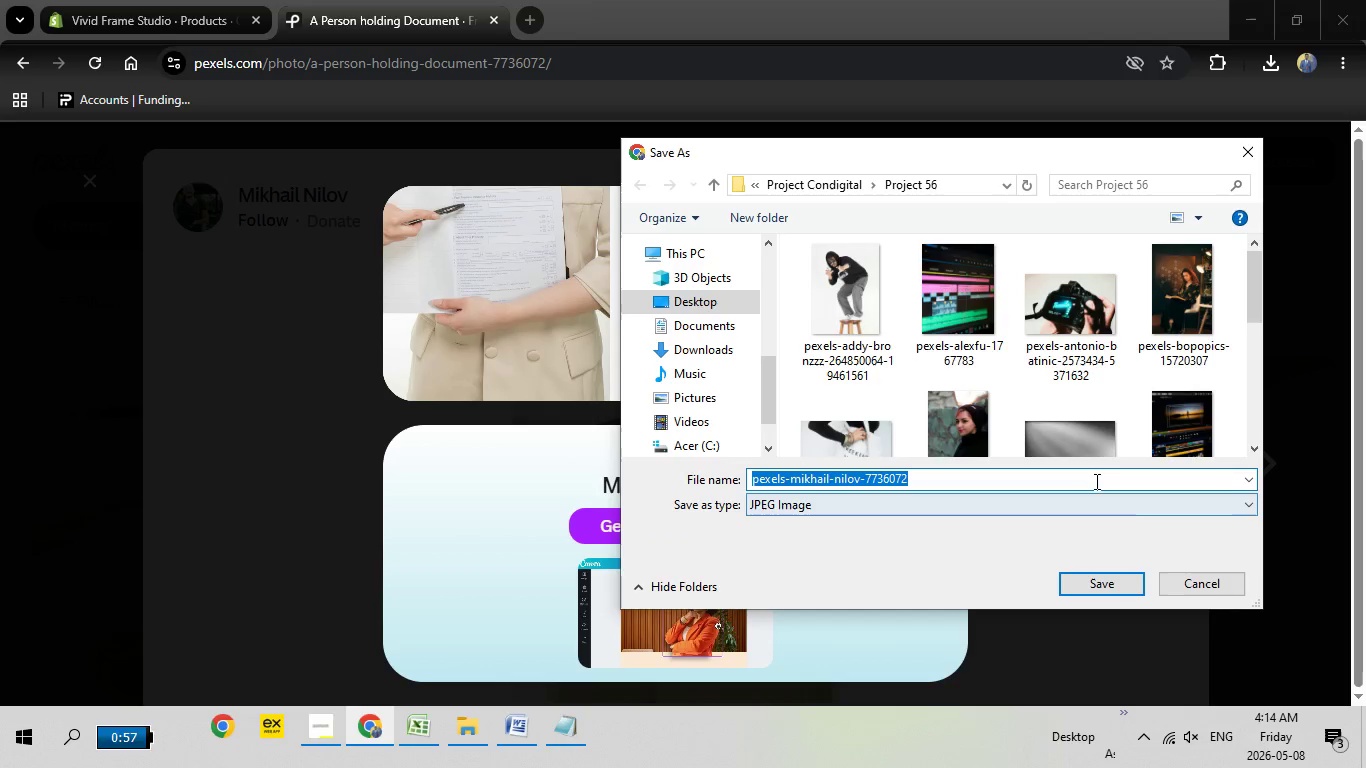 
left_click([1092, 579])
 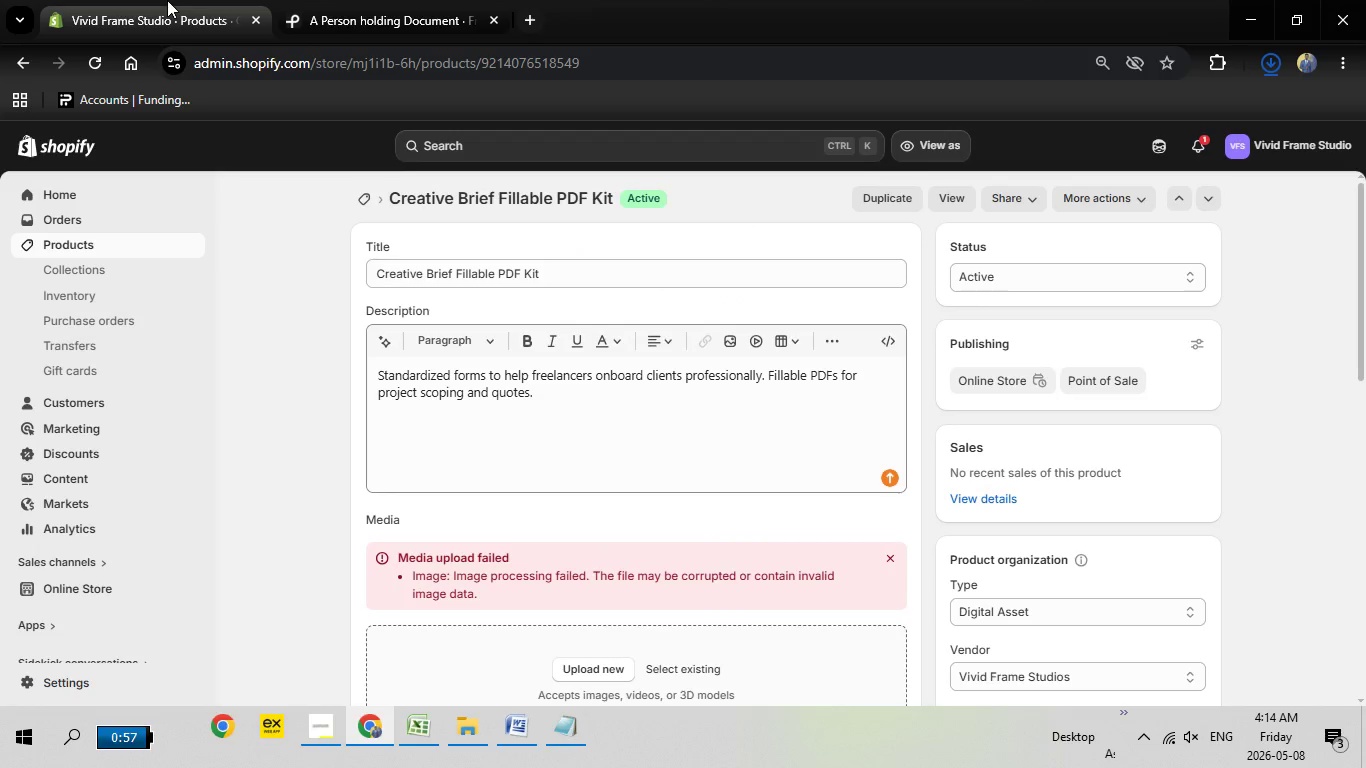 
left_click([167, 0])
 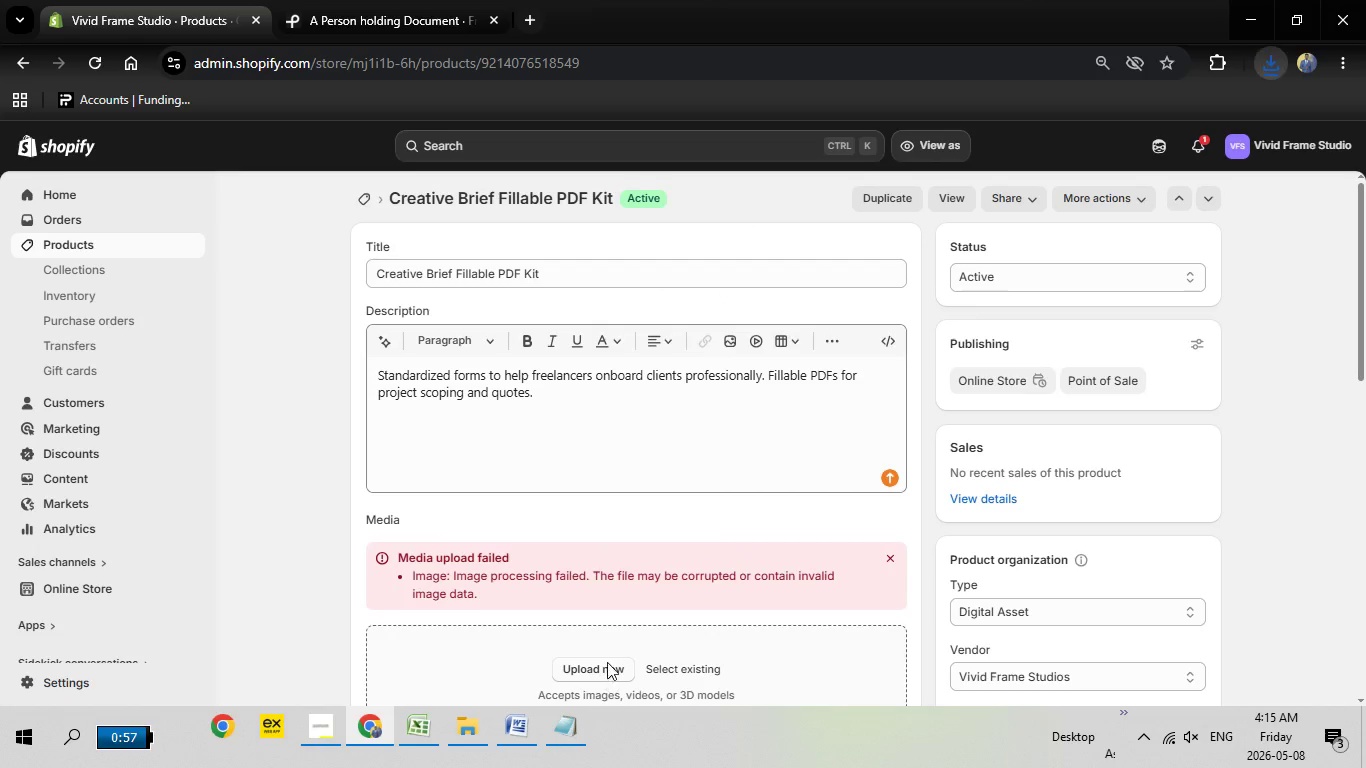 
left_click([609, 670])
 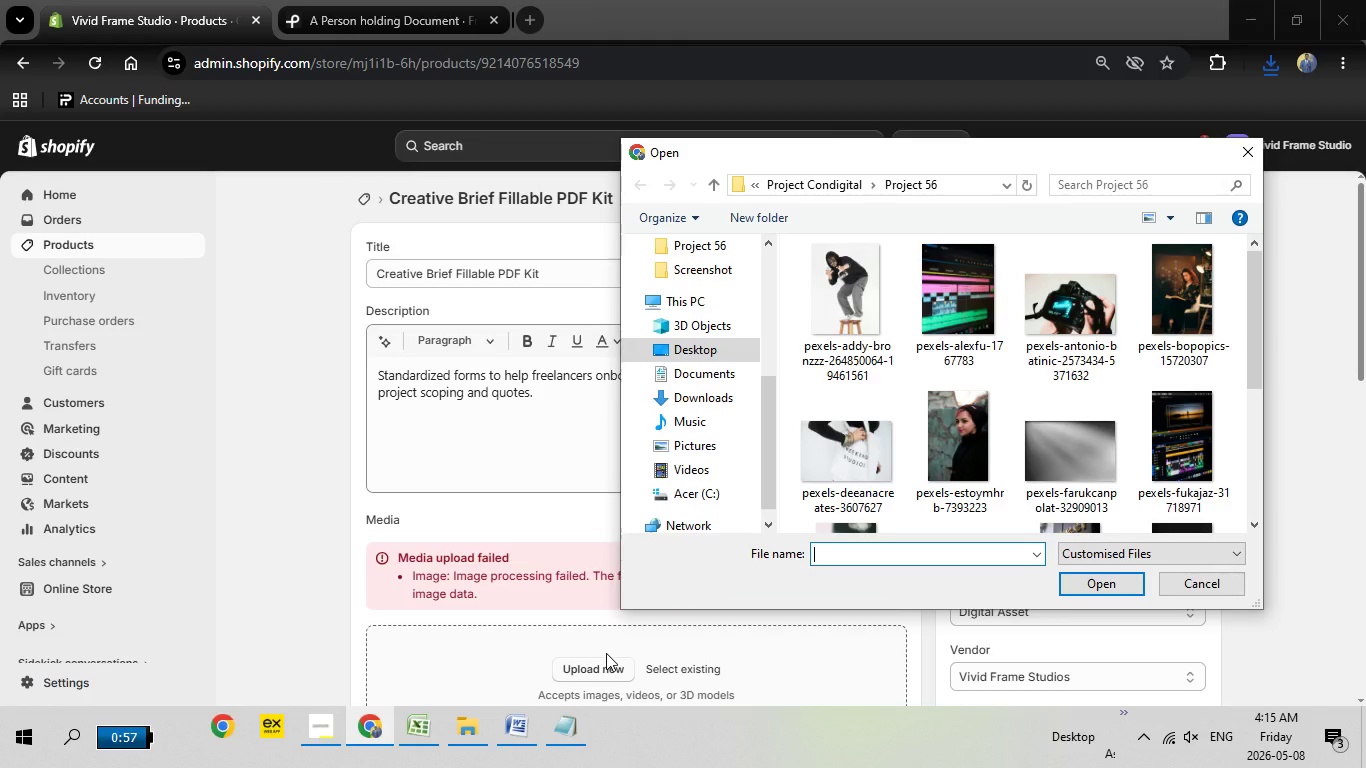 
wait(17.28)
 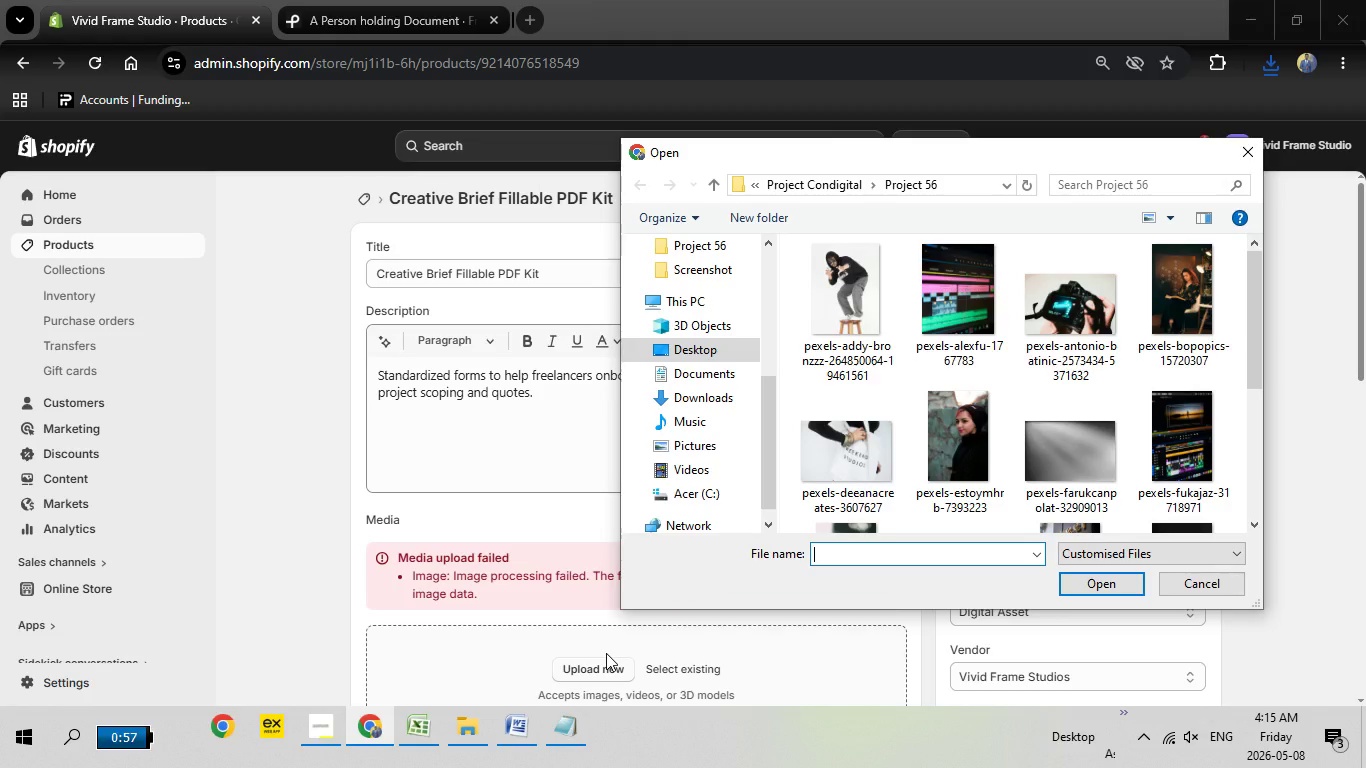 
scroll: coordinate [1007, 325], scroll_direction: down, amount: 2.0
 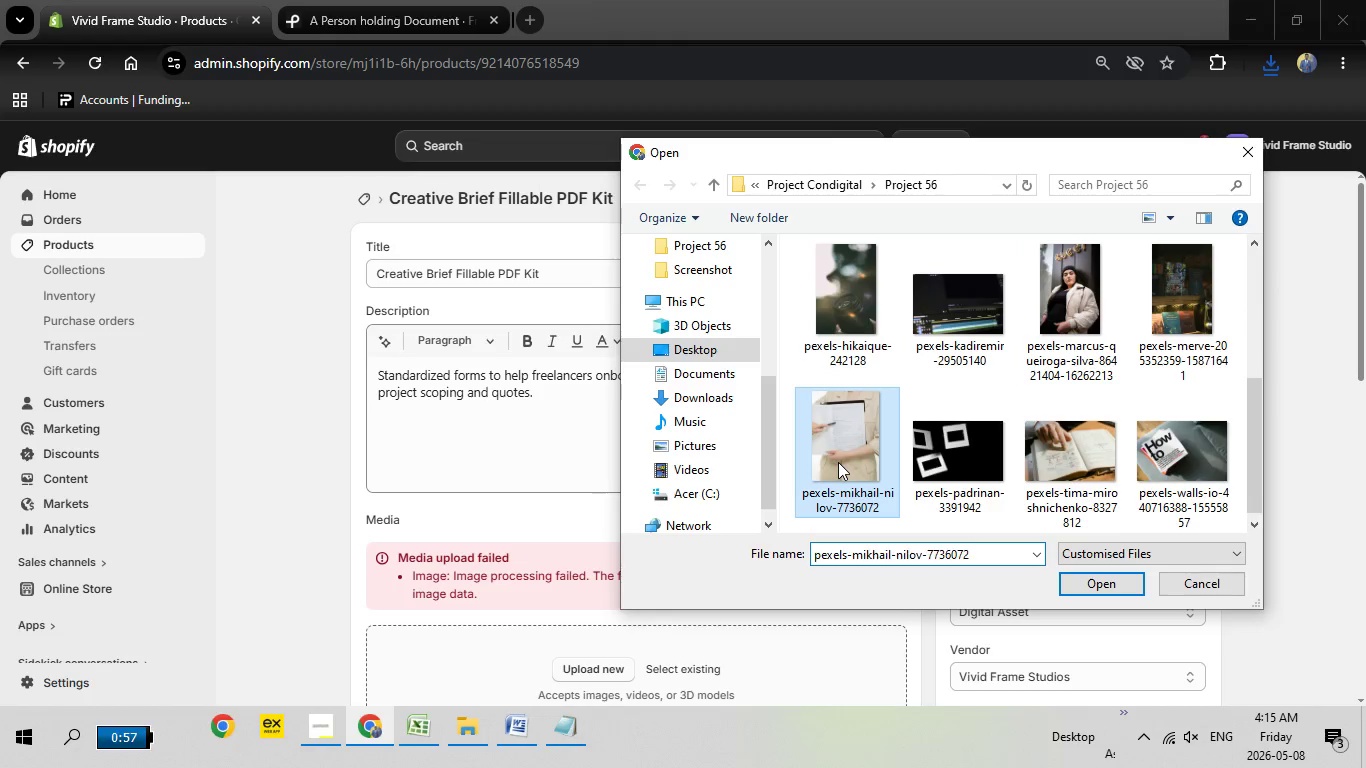 
double_click([838, 462])
 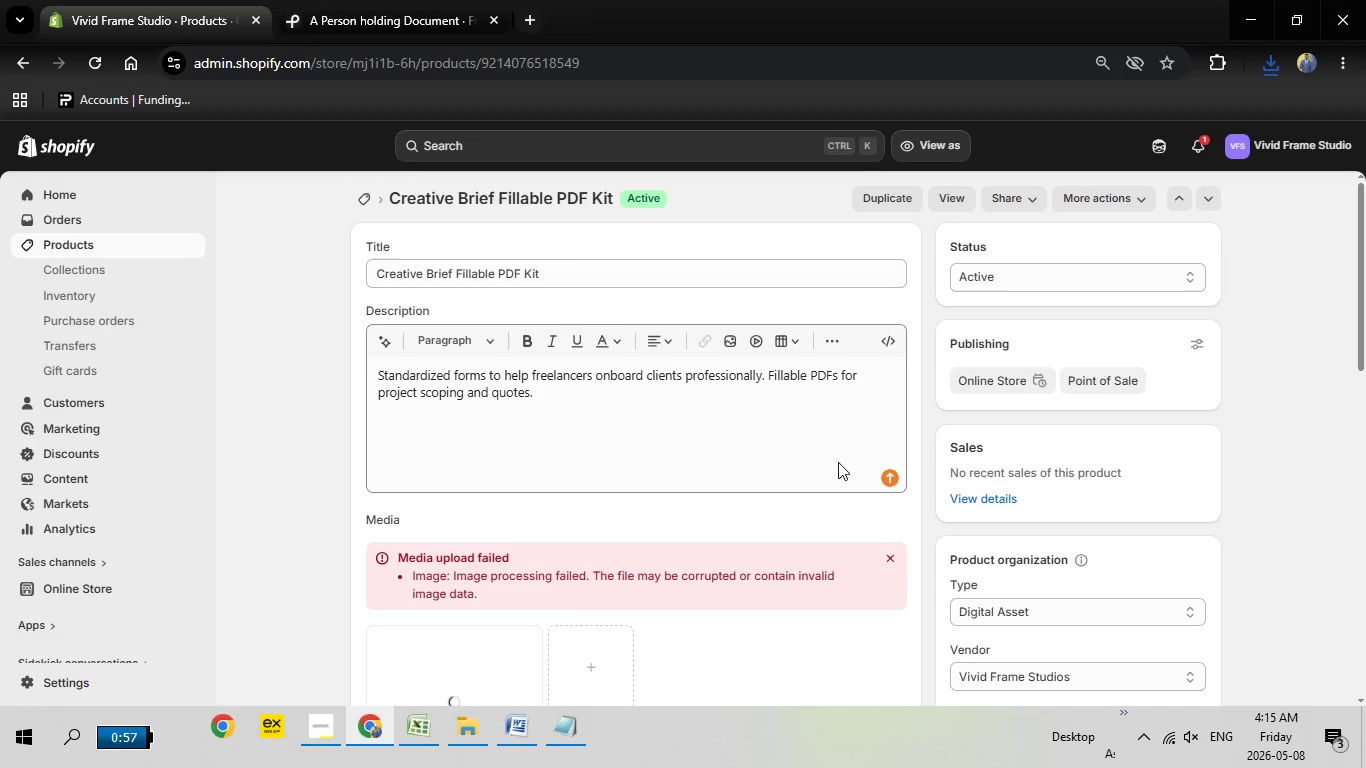 
wait(8.83)
 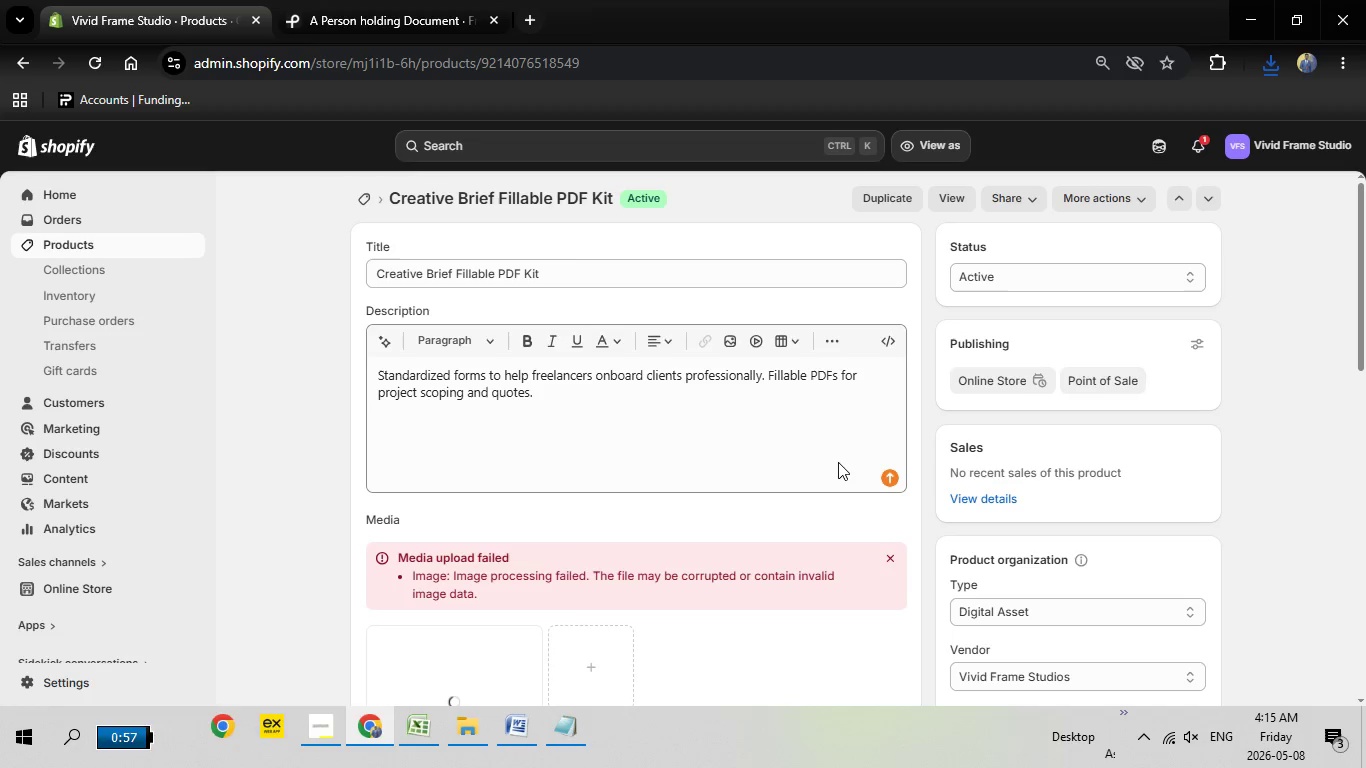 
scroll: coordinate [653, 453], scroll_direction: down, amount: 3.0
 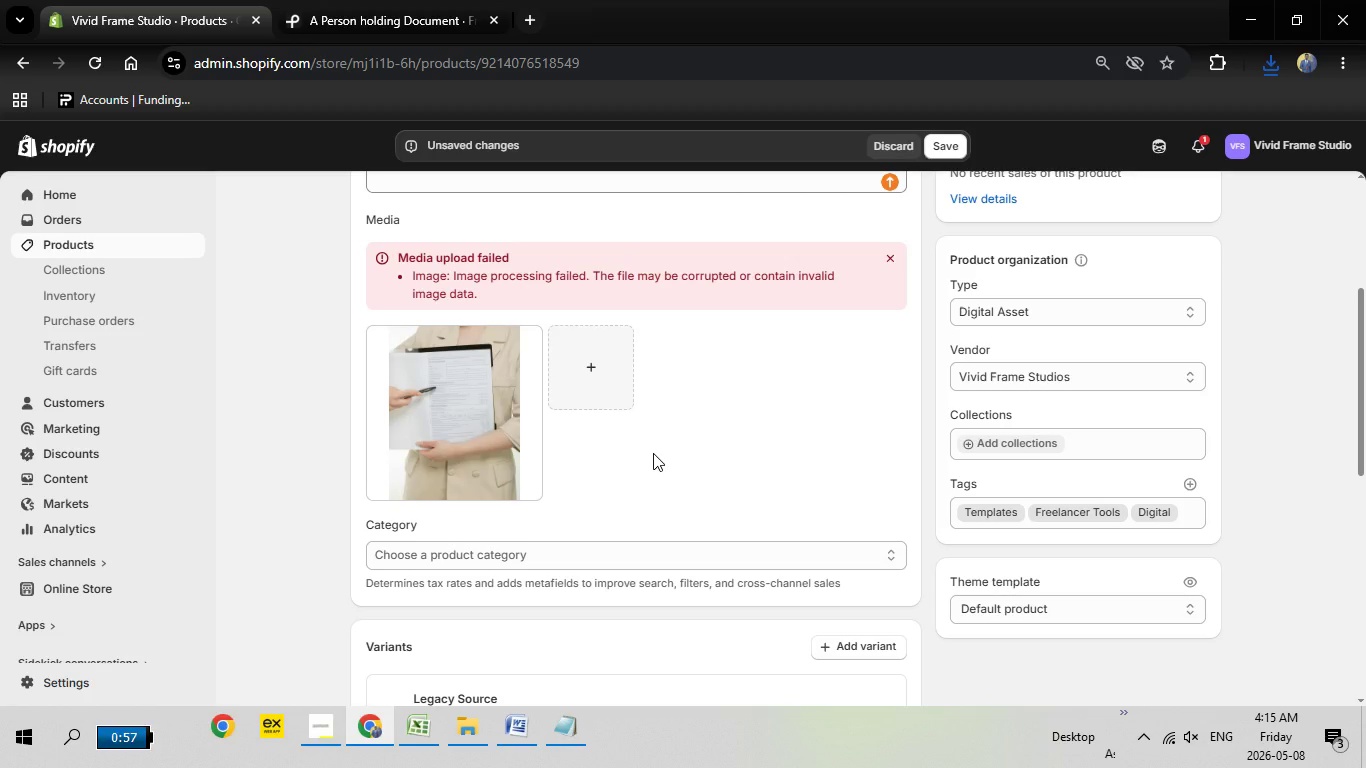 
wait(10.33)
 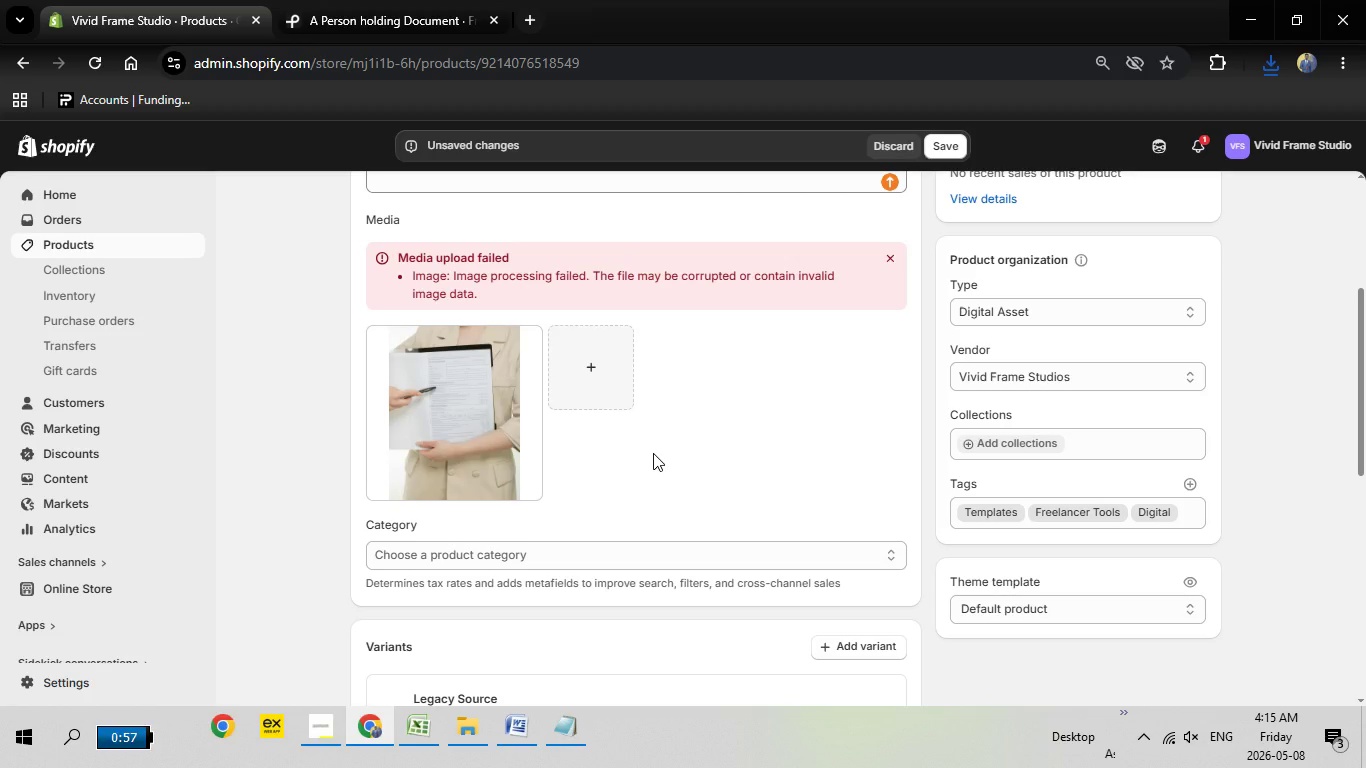 
left_click([480, 573])
 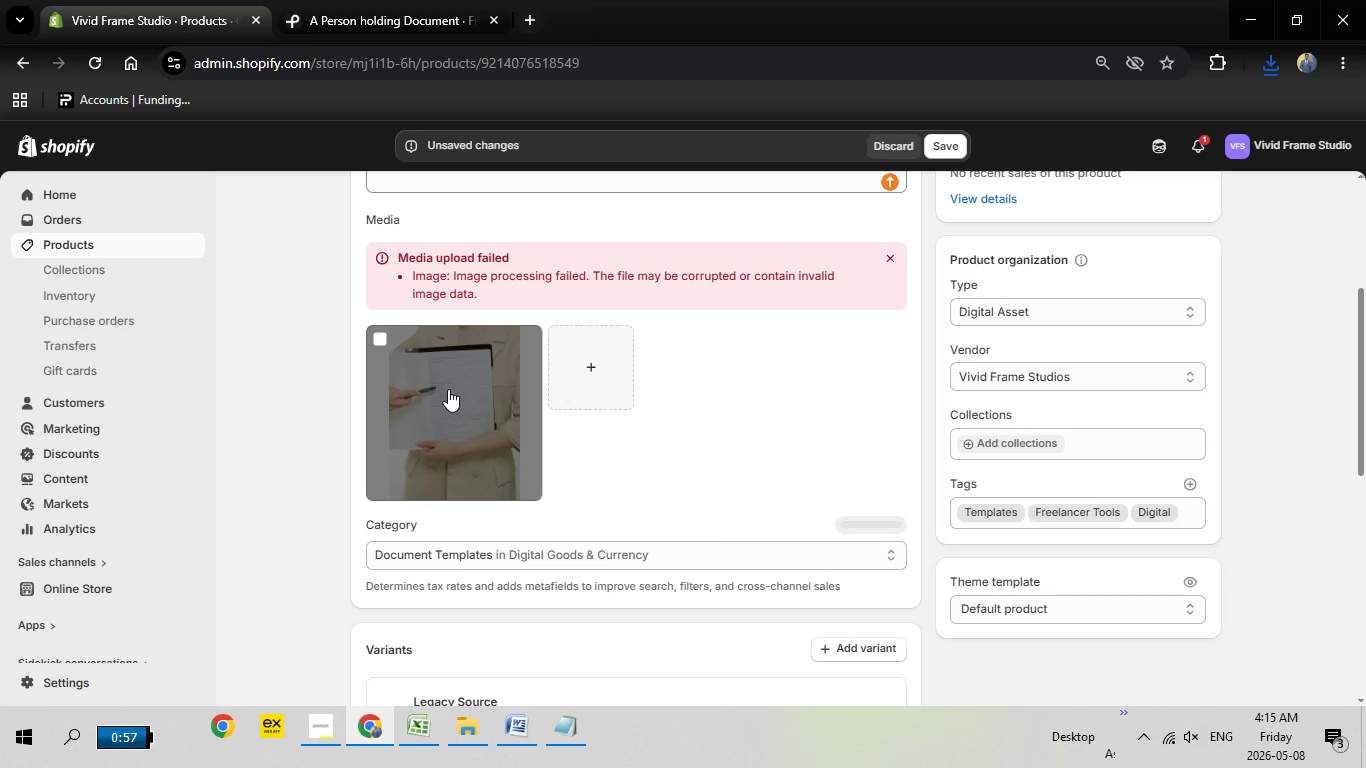 
left_click([448, 389])
 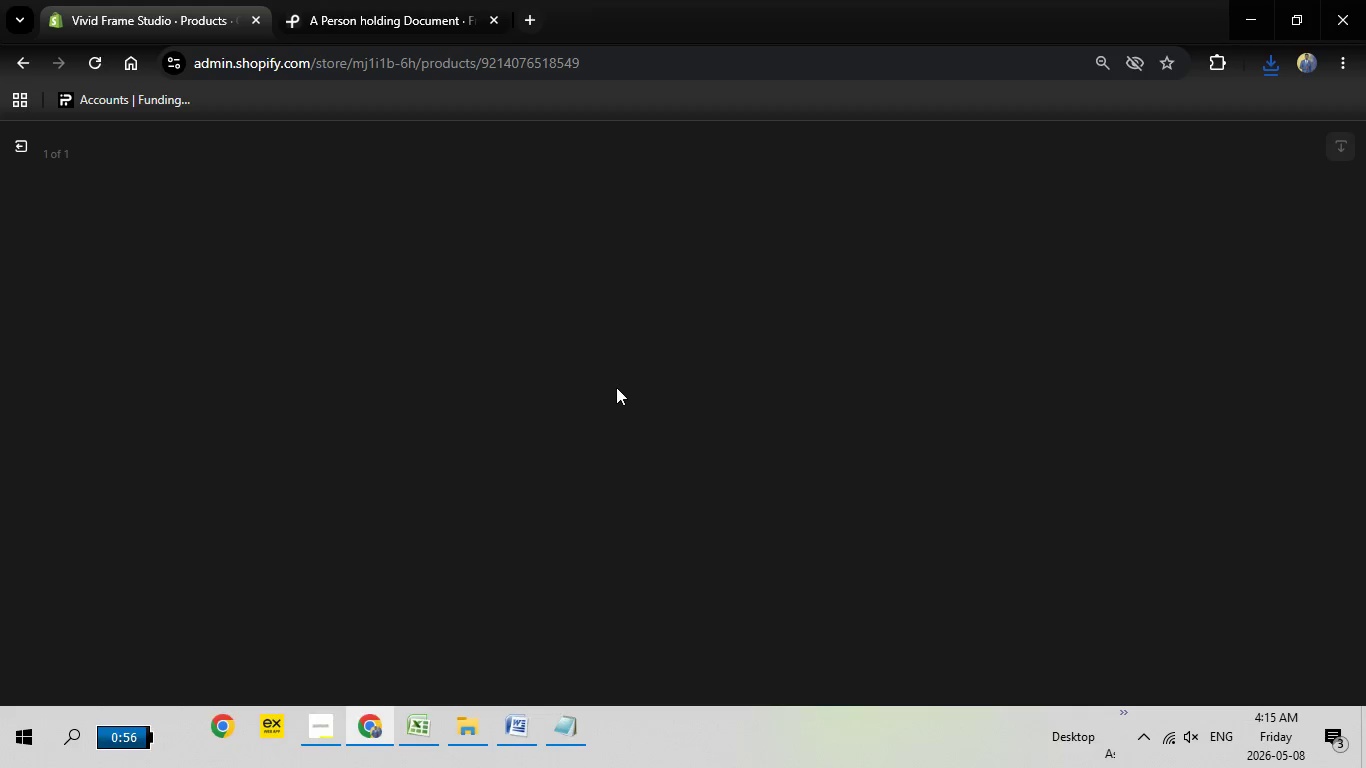 
wait(12.7)
 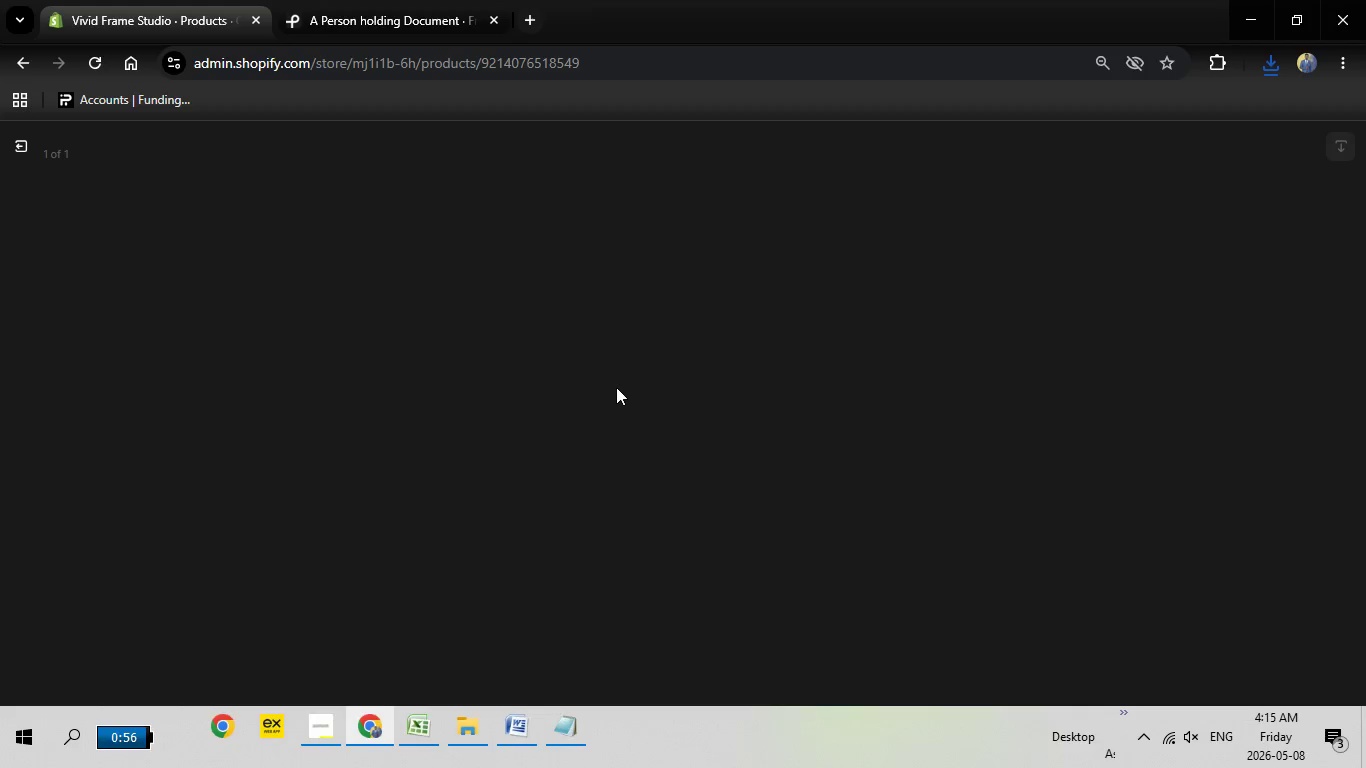 
left_click([1124, 352])
 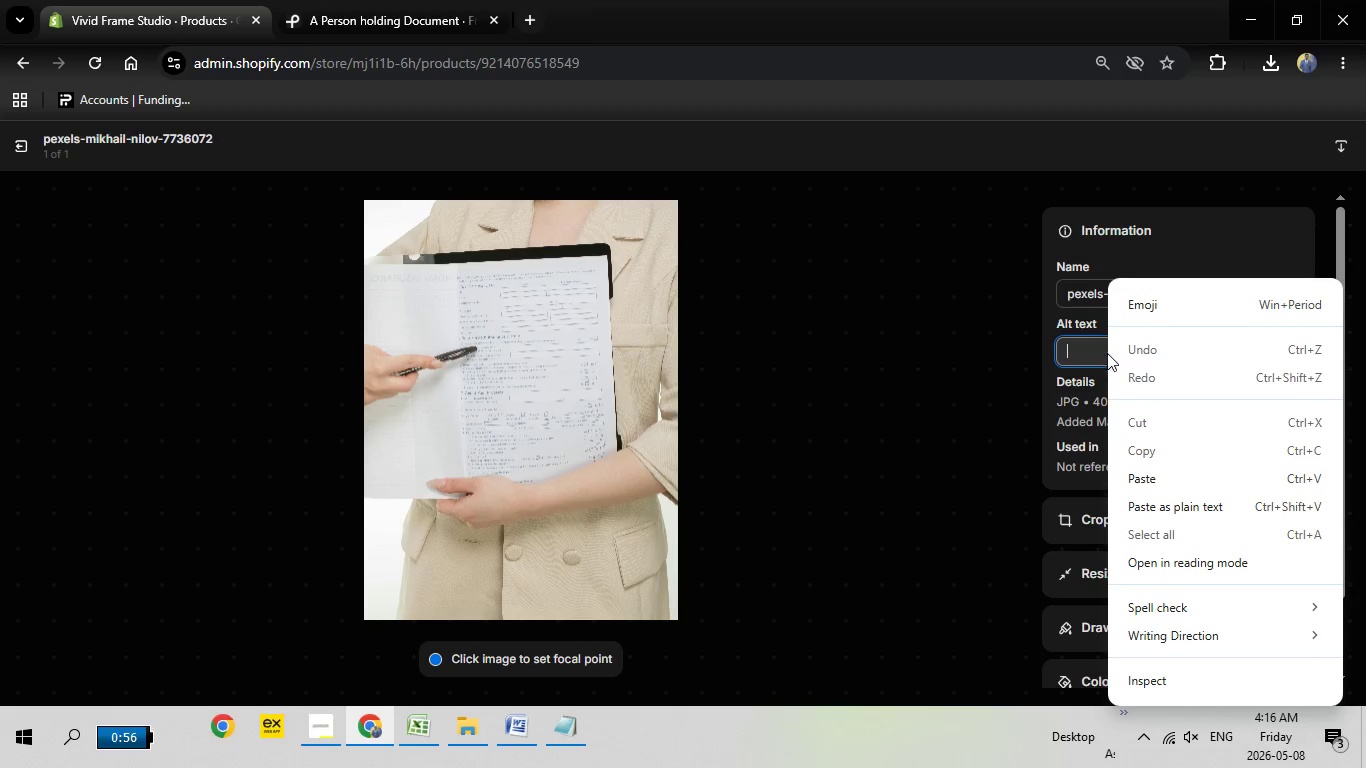 
right_click([1108, 352])
 